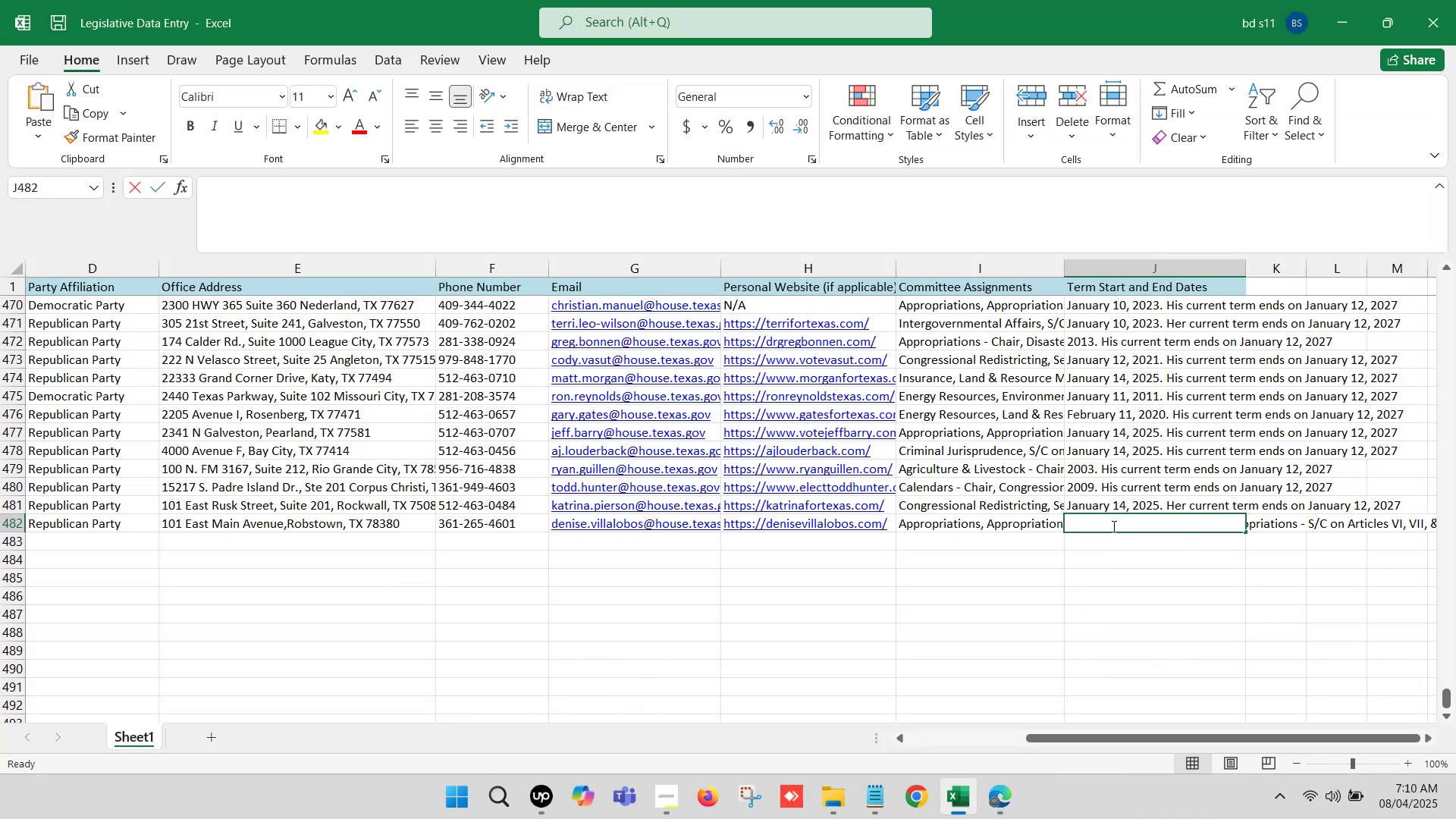 
key(Control+ControlLeft)
 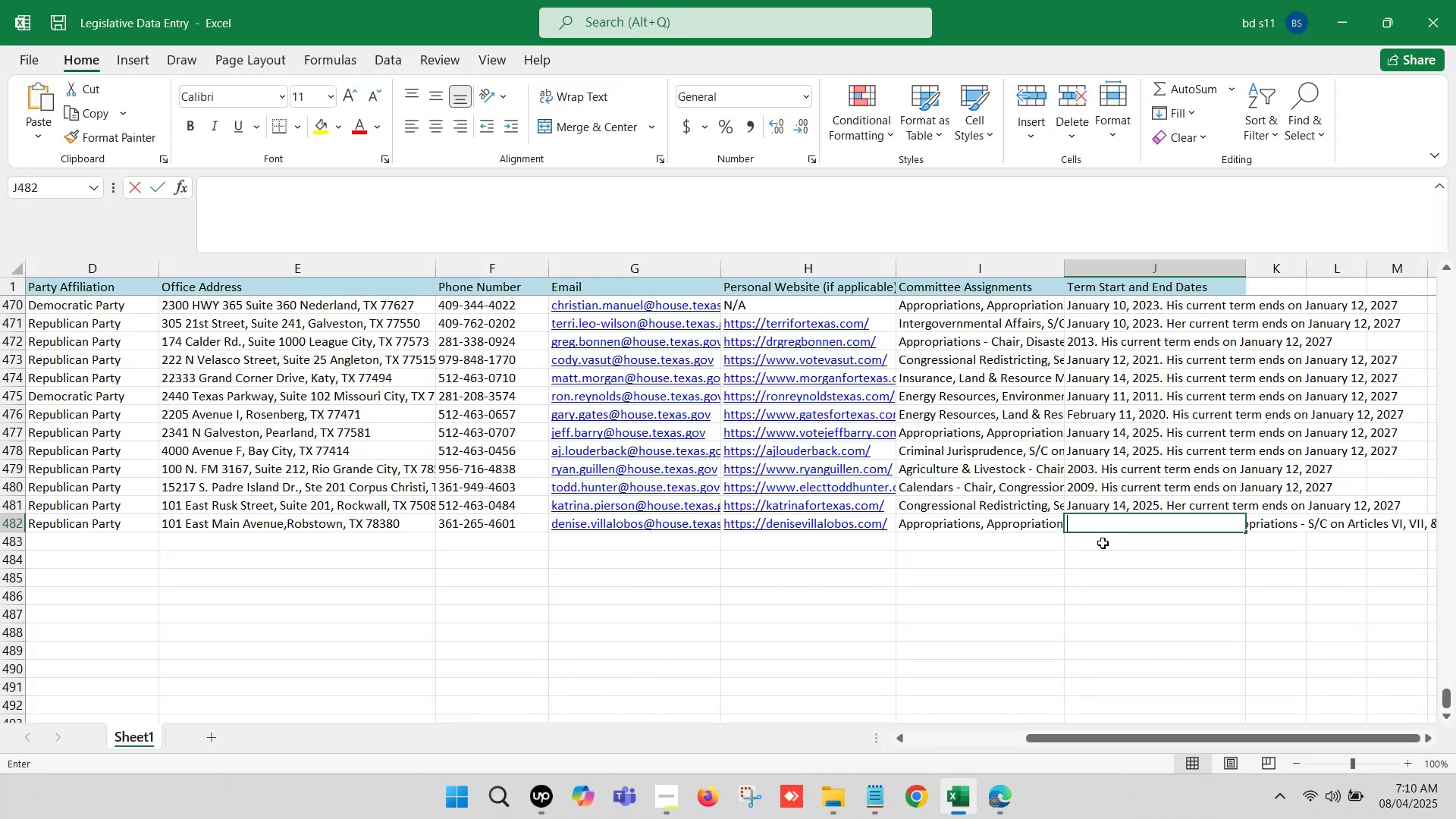 
key(Control+V)
 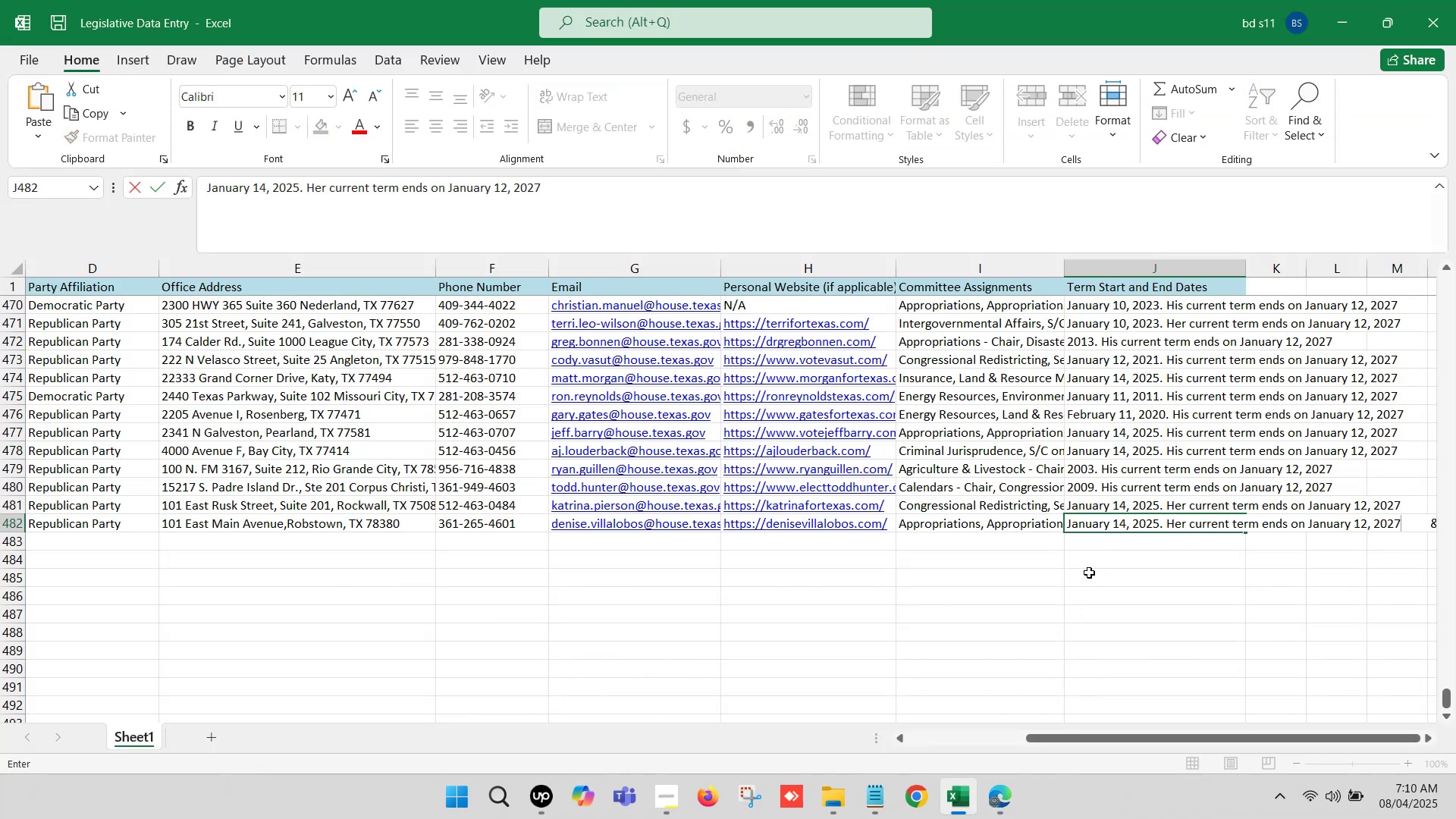 
left_click([1089, 573])
 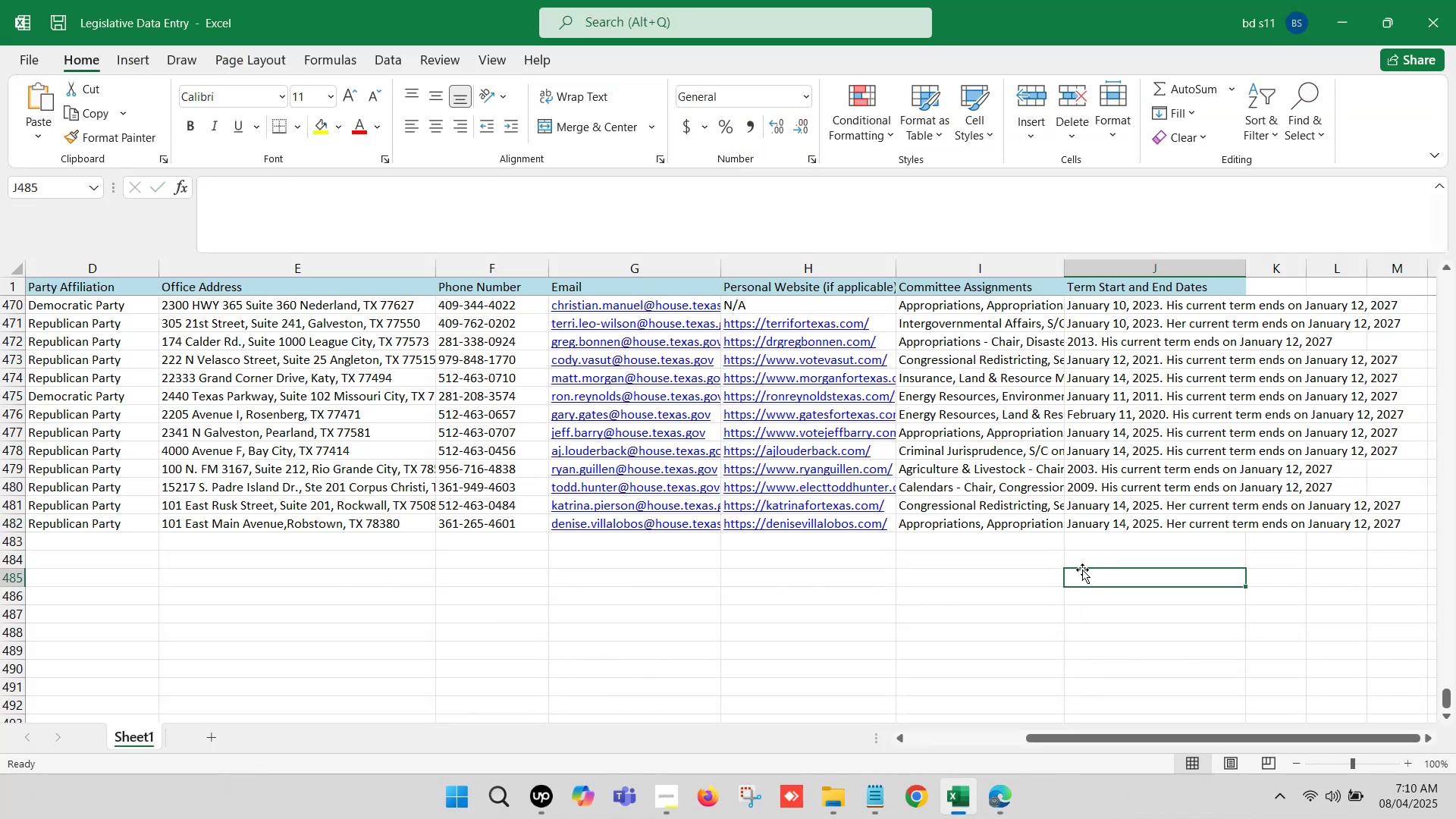 
hold_key(key=ArrowLeft, duration=1.07)
 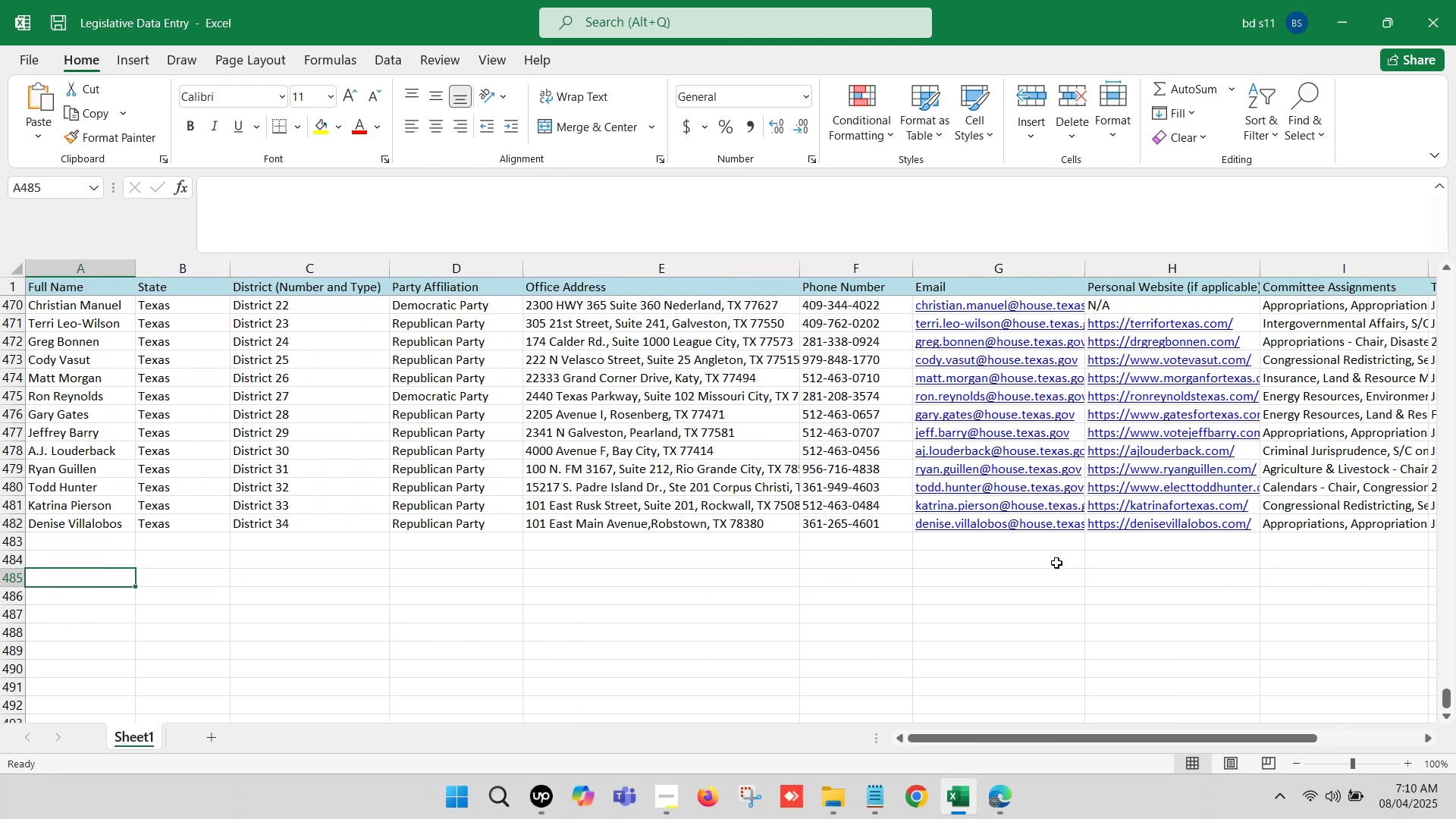 
key(Control+S)
 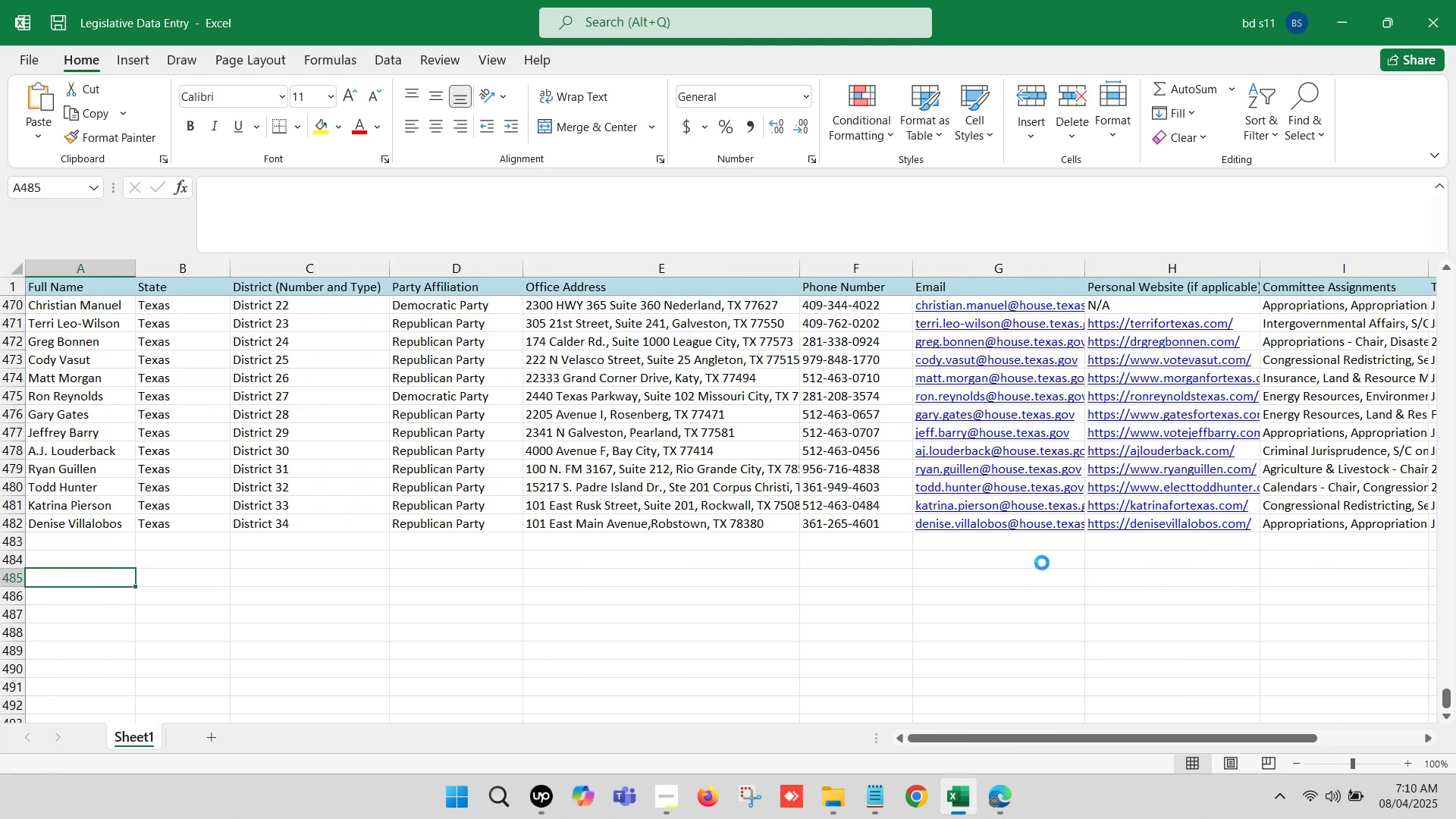 
key(Control+S)
 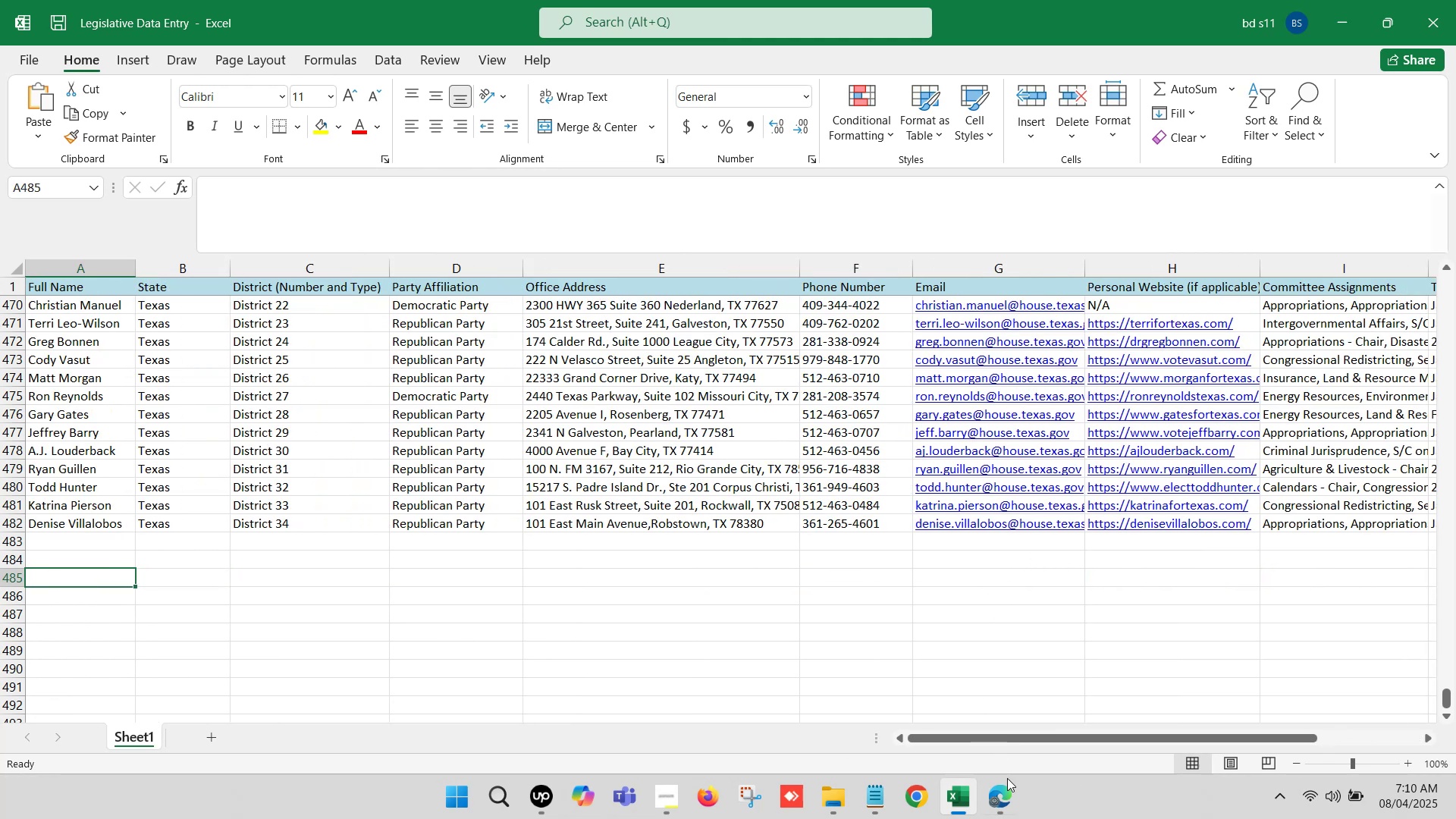 
left_click_drag(start_coordinate=[1012, 789], to_coordinate=[1017, 789])
 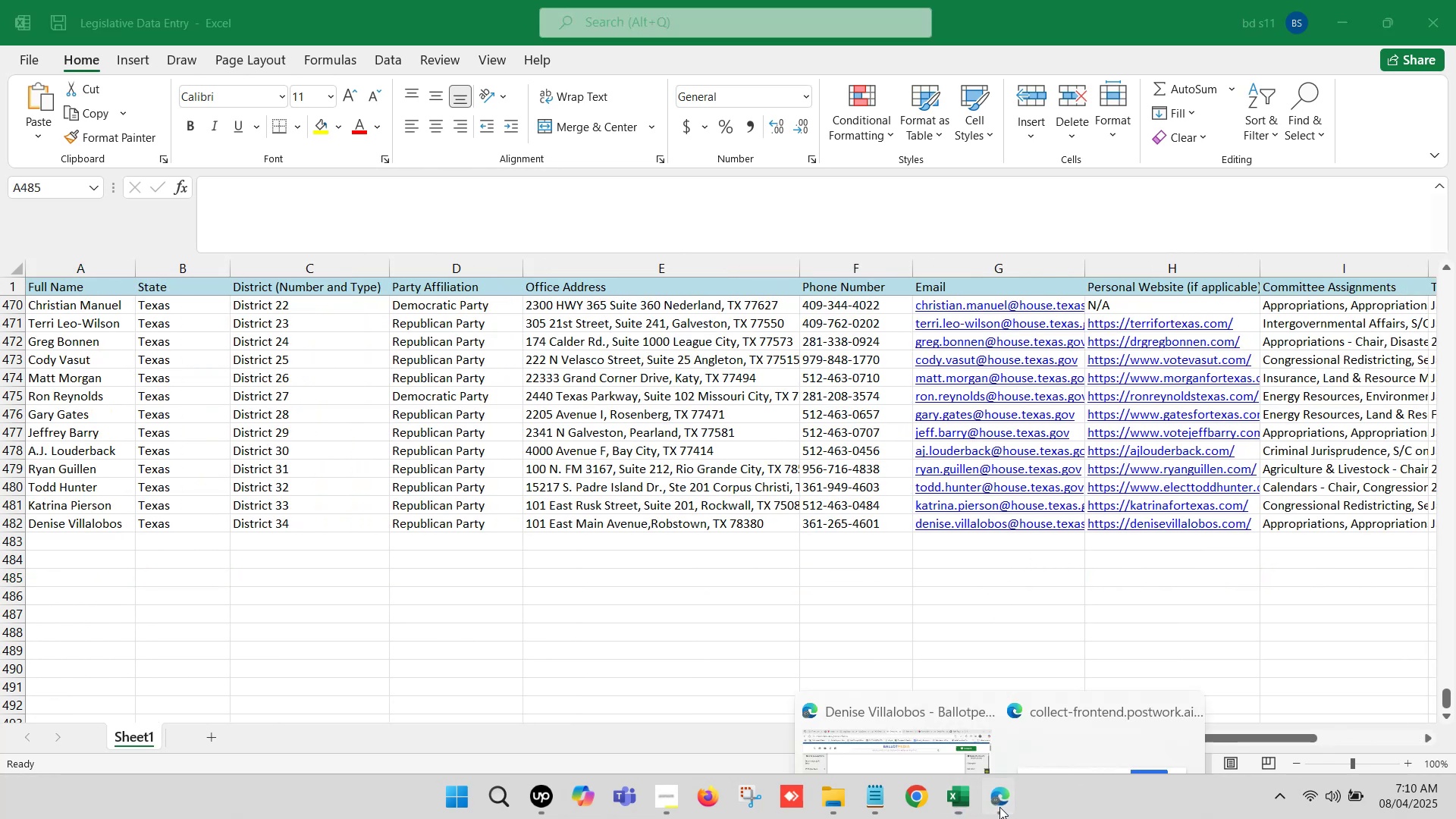 
left_click([911, 719])
 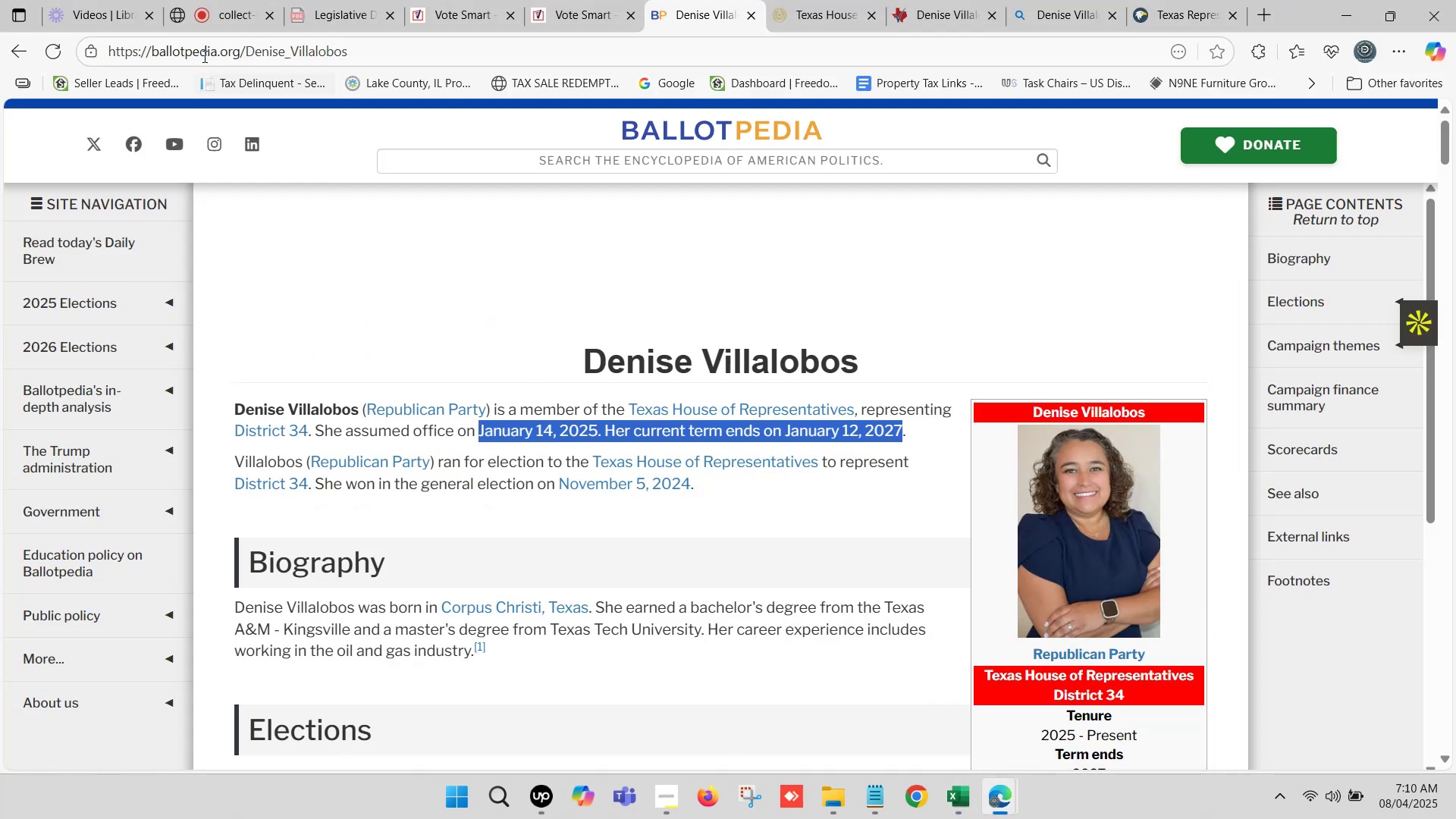 
left_click([222, 0])
 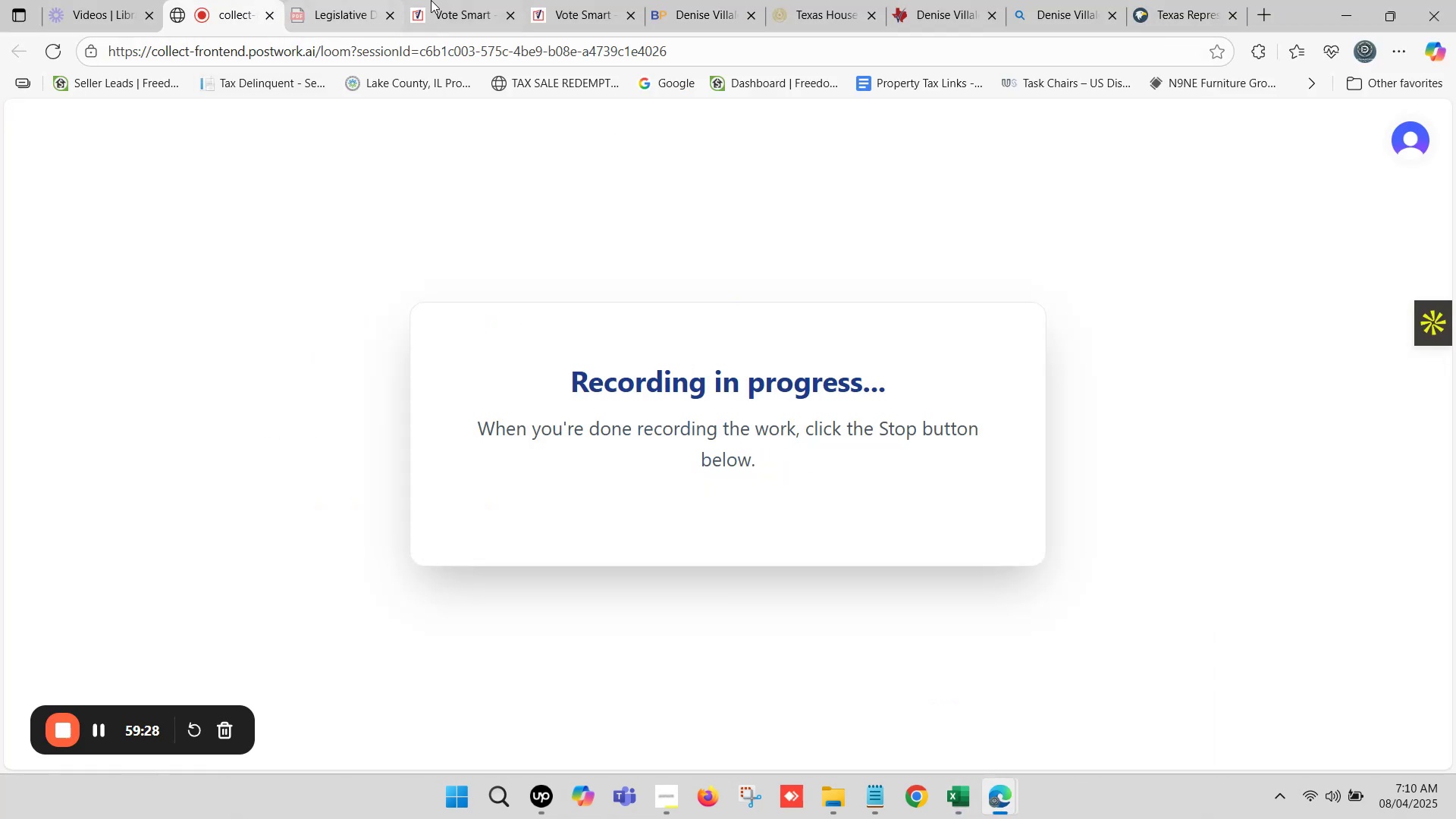 
left_click([487, 0])
 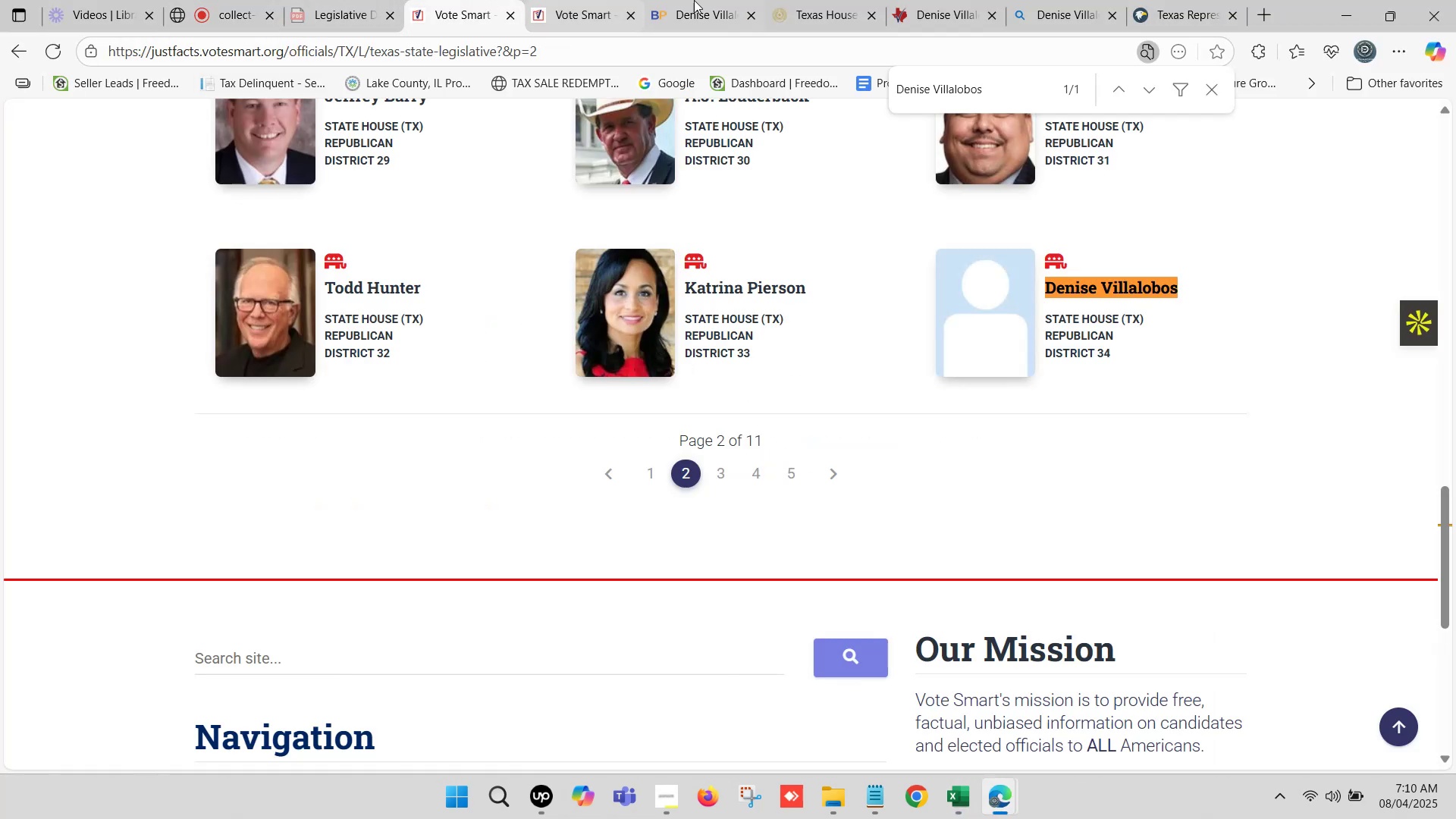 
left_click([733, 0])
 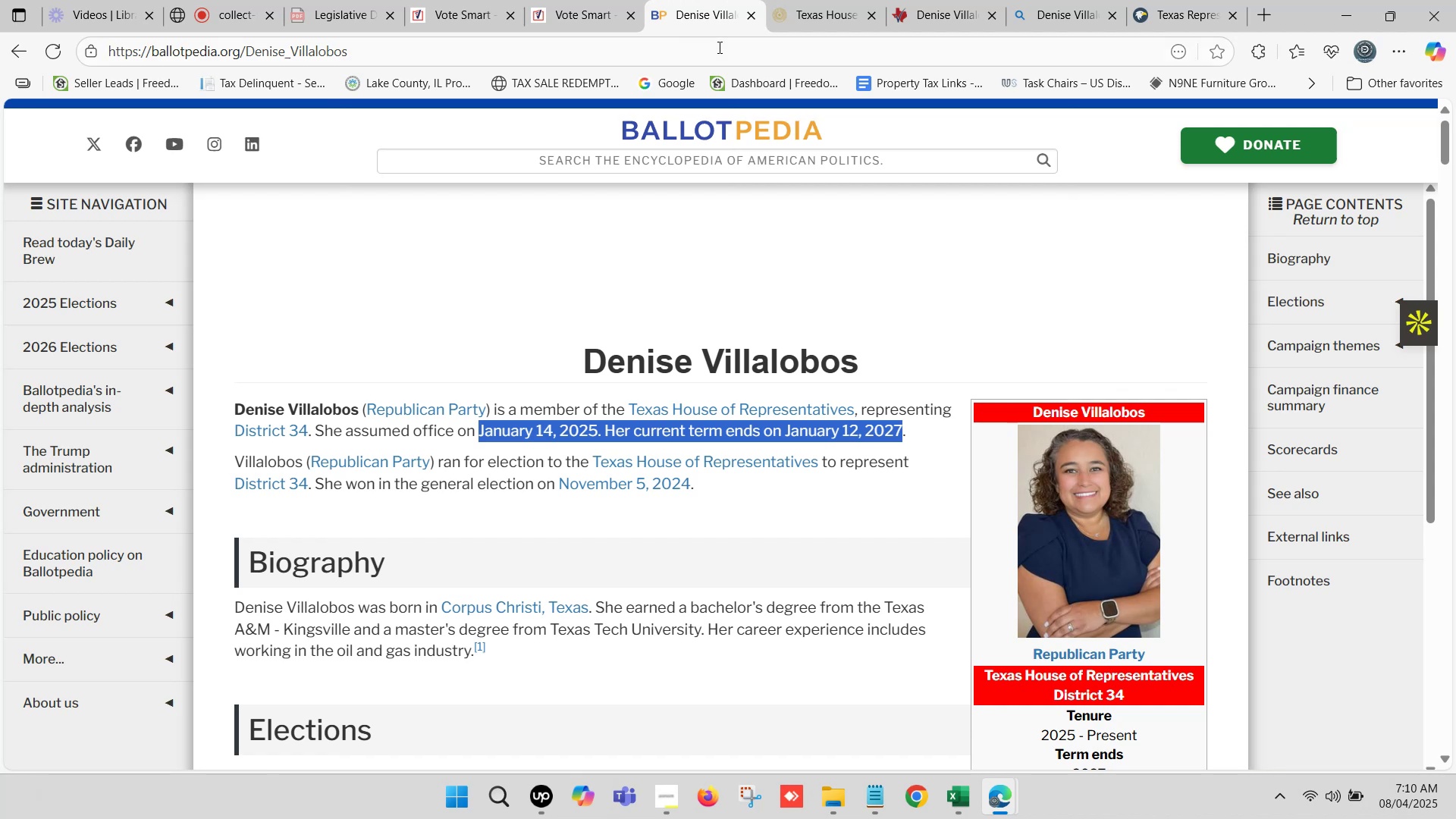 
left_click([876, 0])
 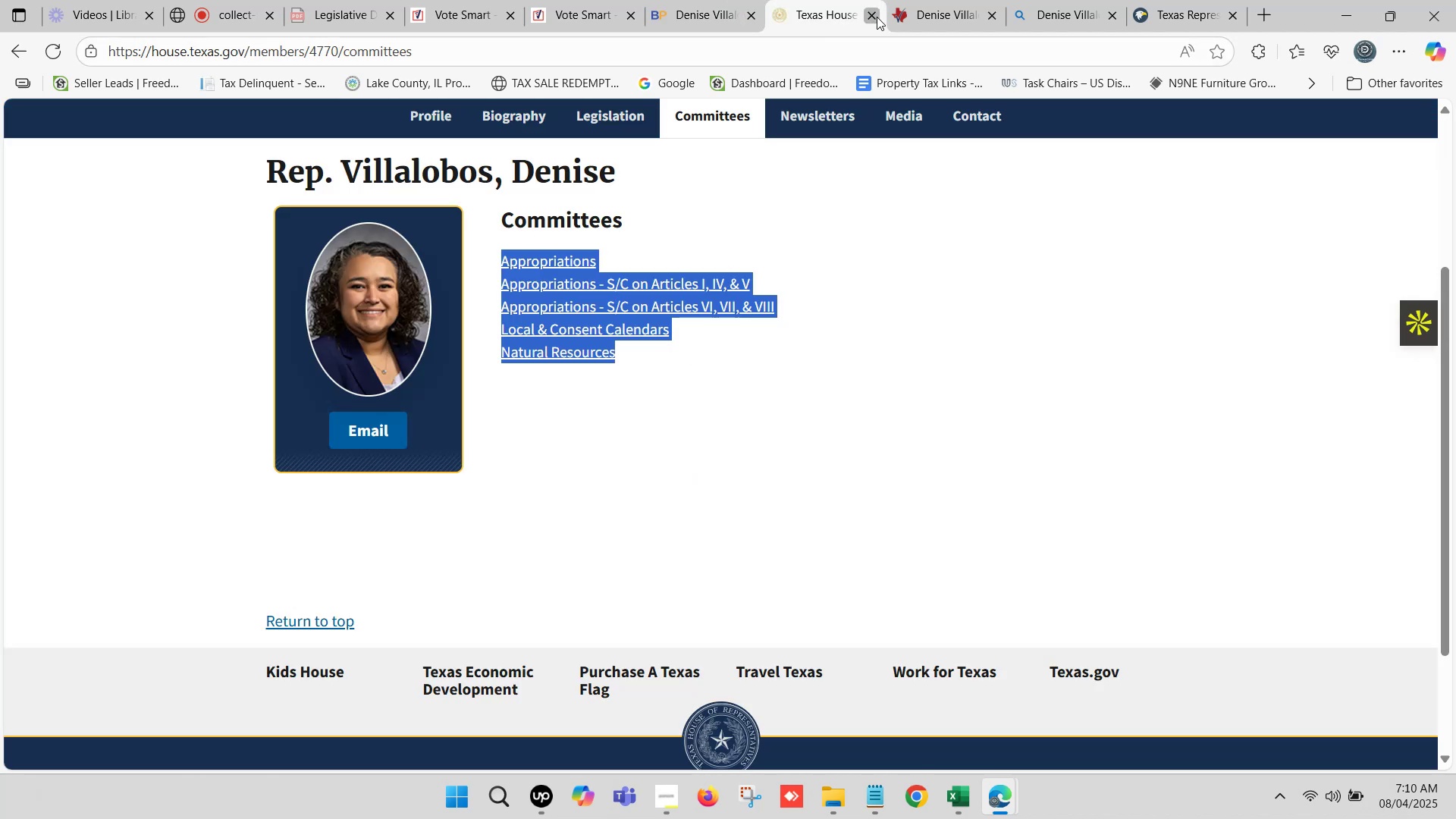 
left_click([877, 17])
 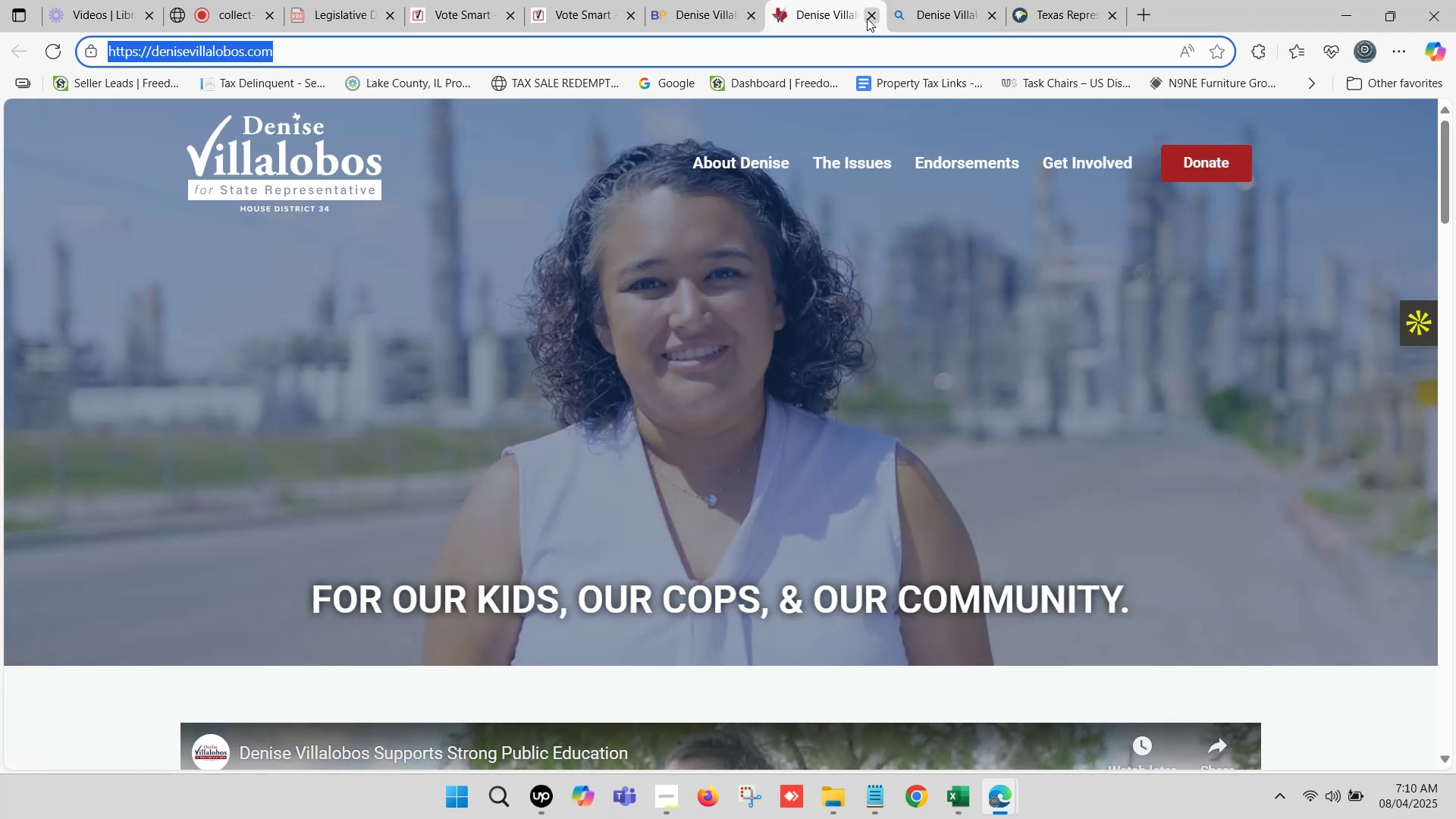 
left_click([867, 18])
 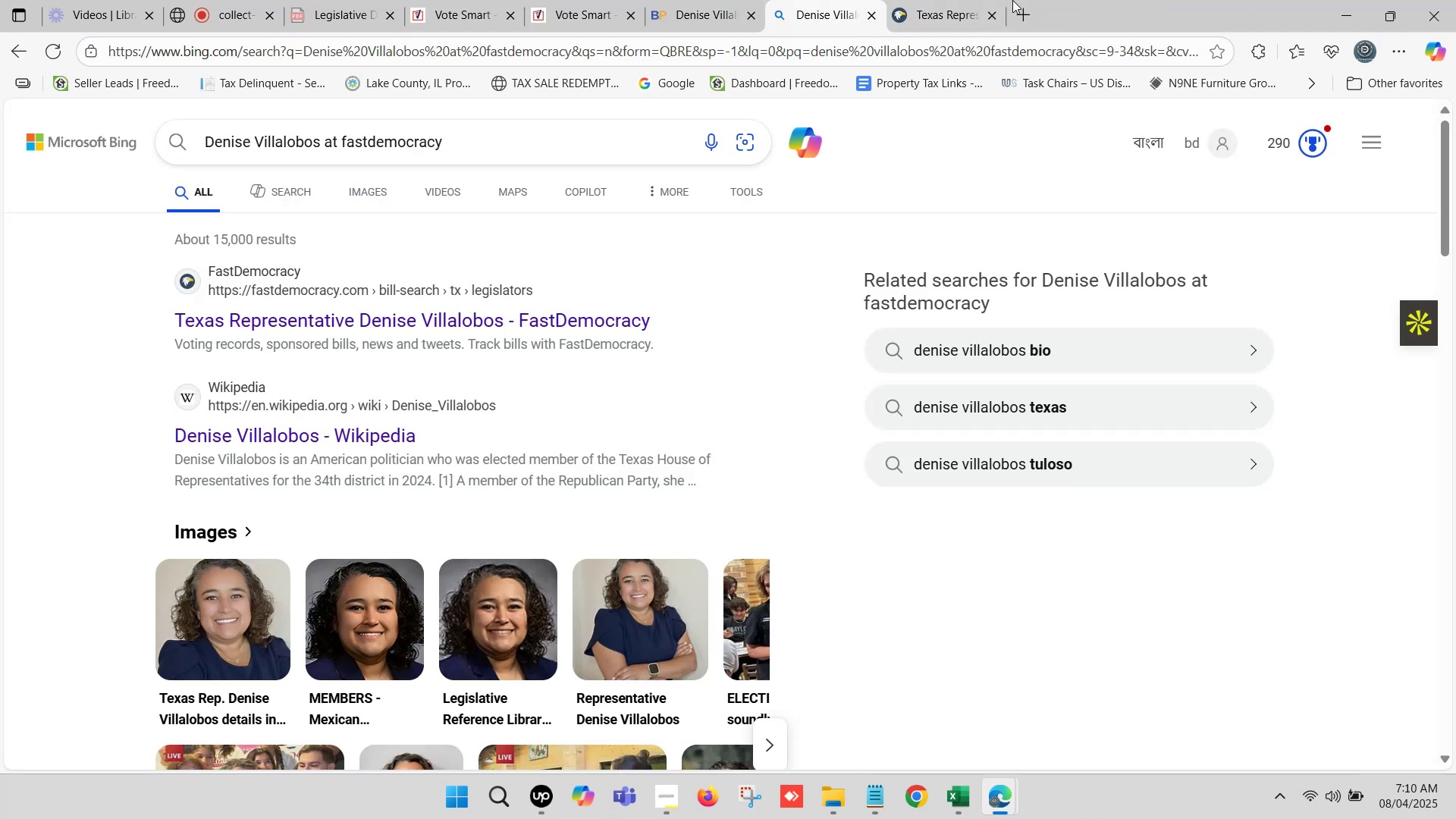 
left_click([914, 0])
 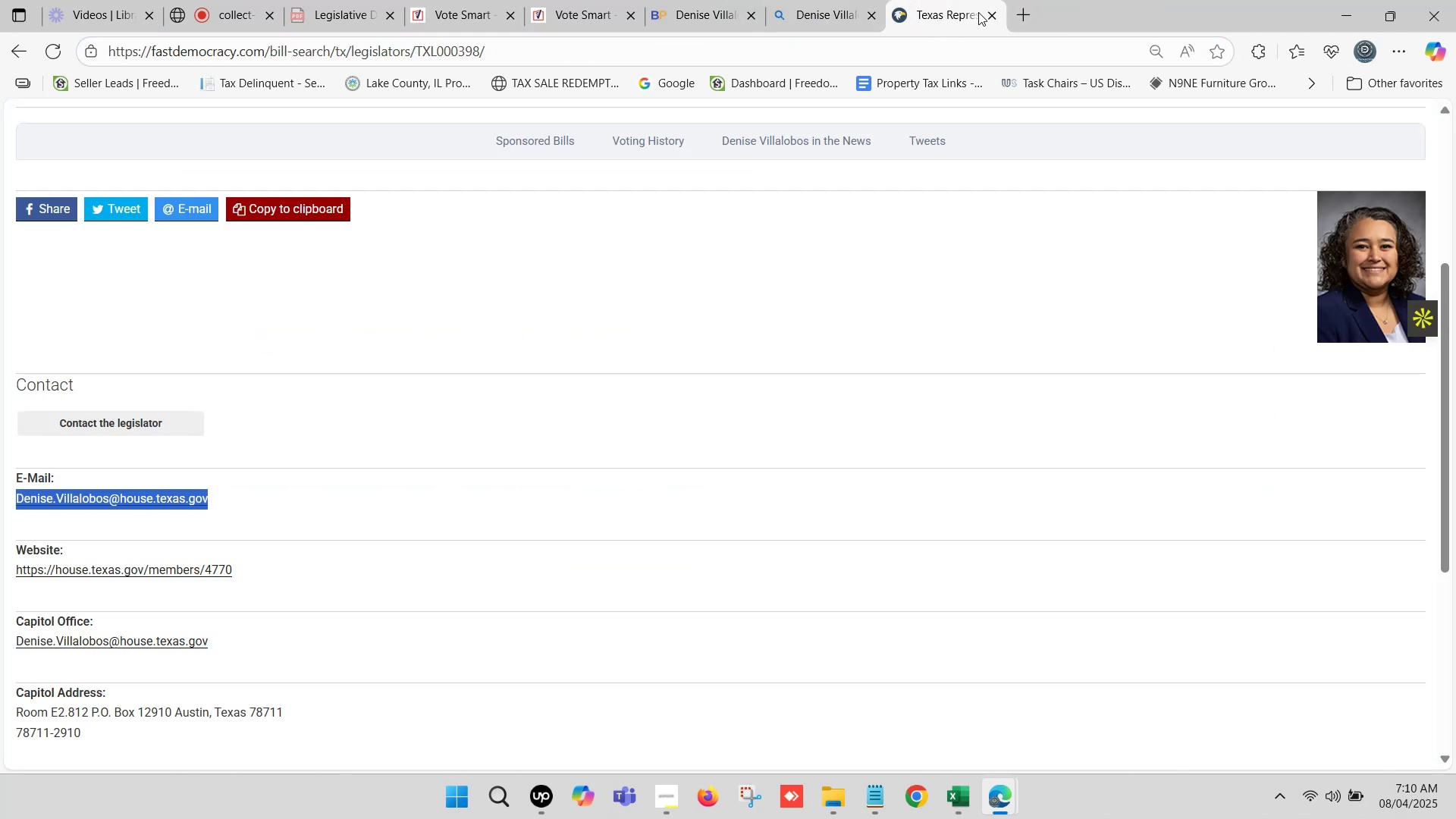 
left_click([987, 7])
 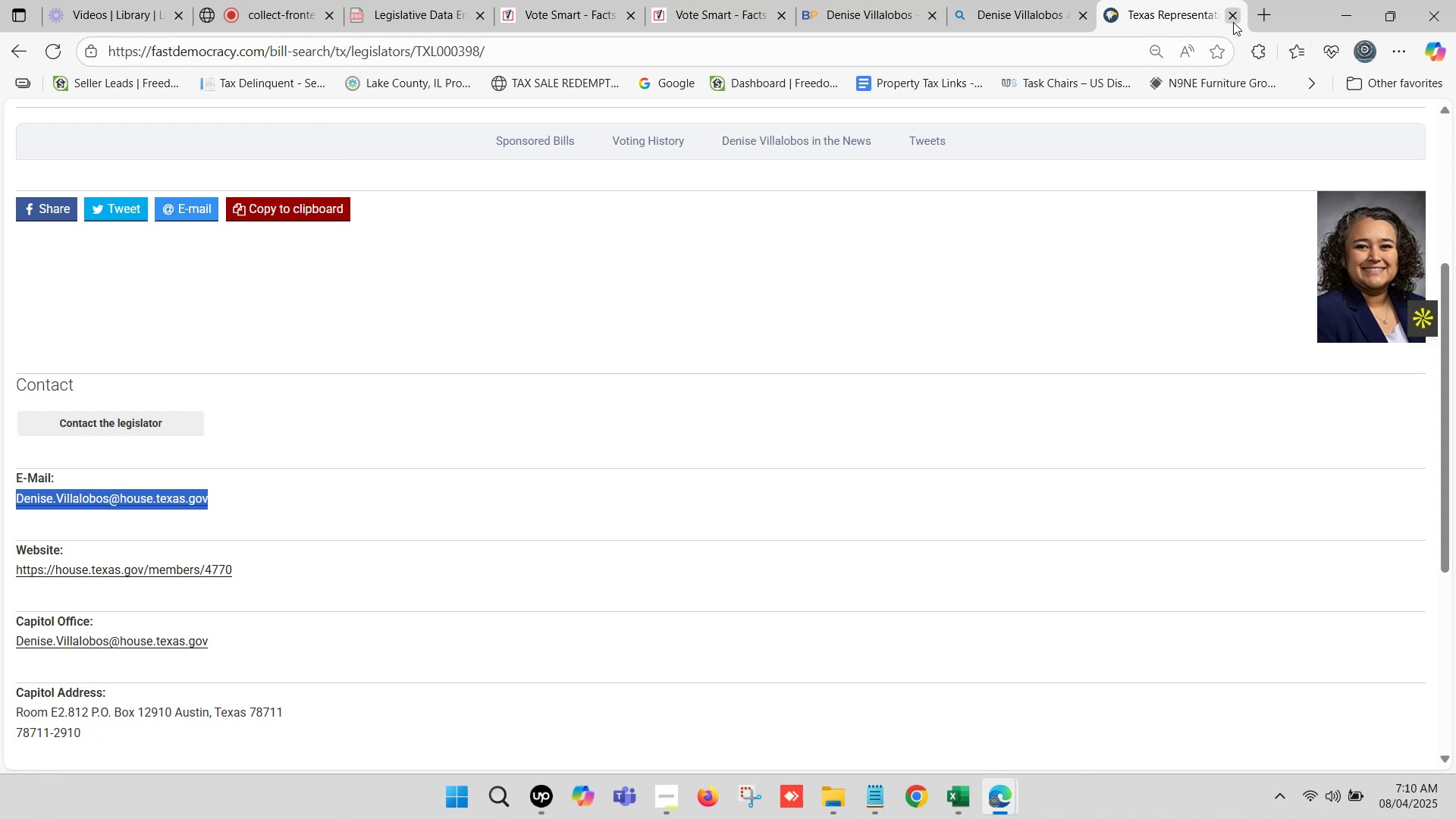 
left_click([755, 0])
 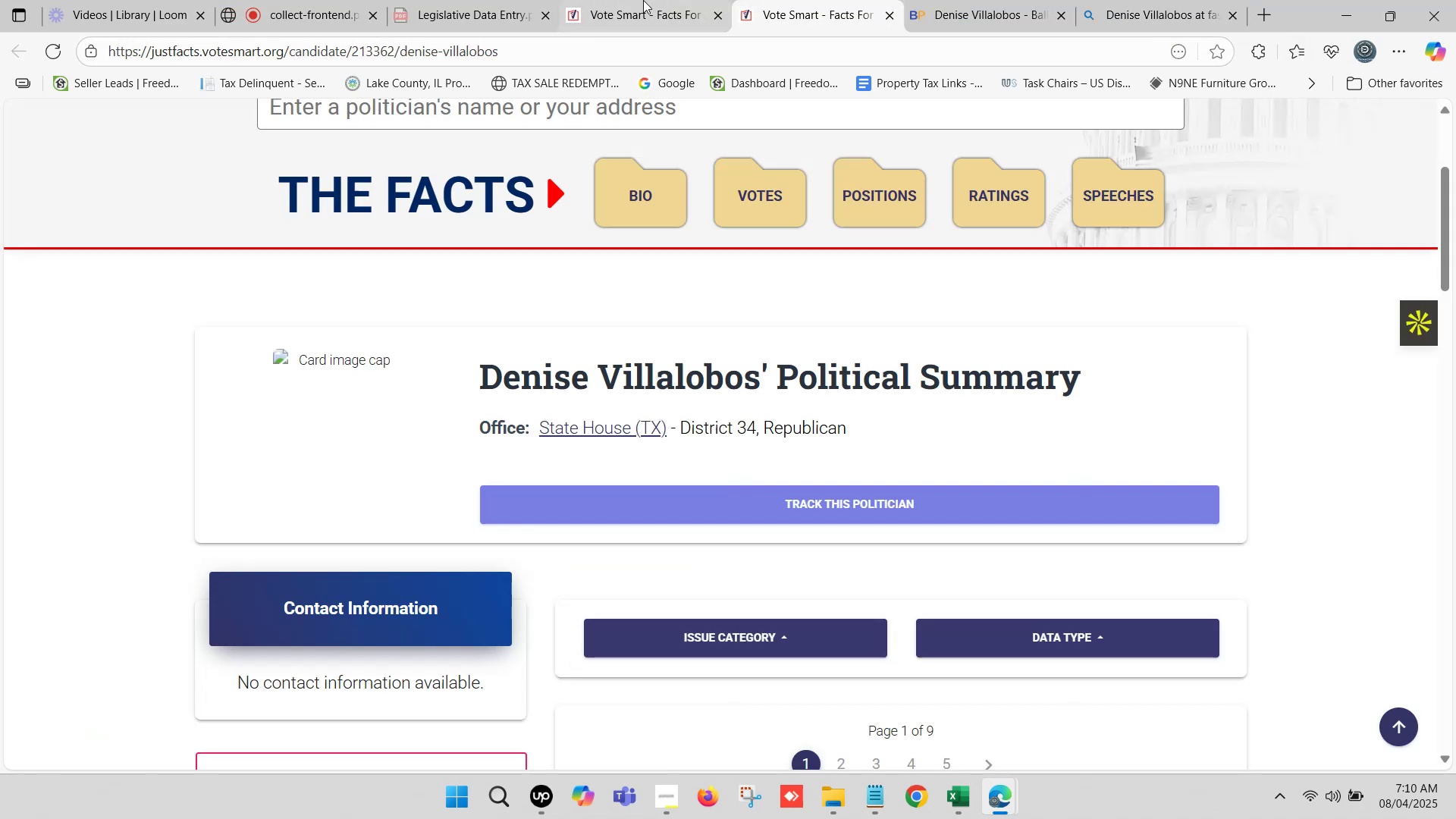 
left_click([631, 0])
 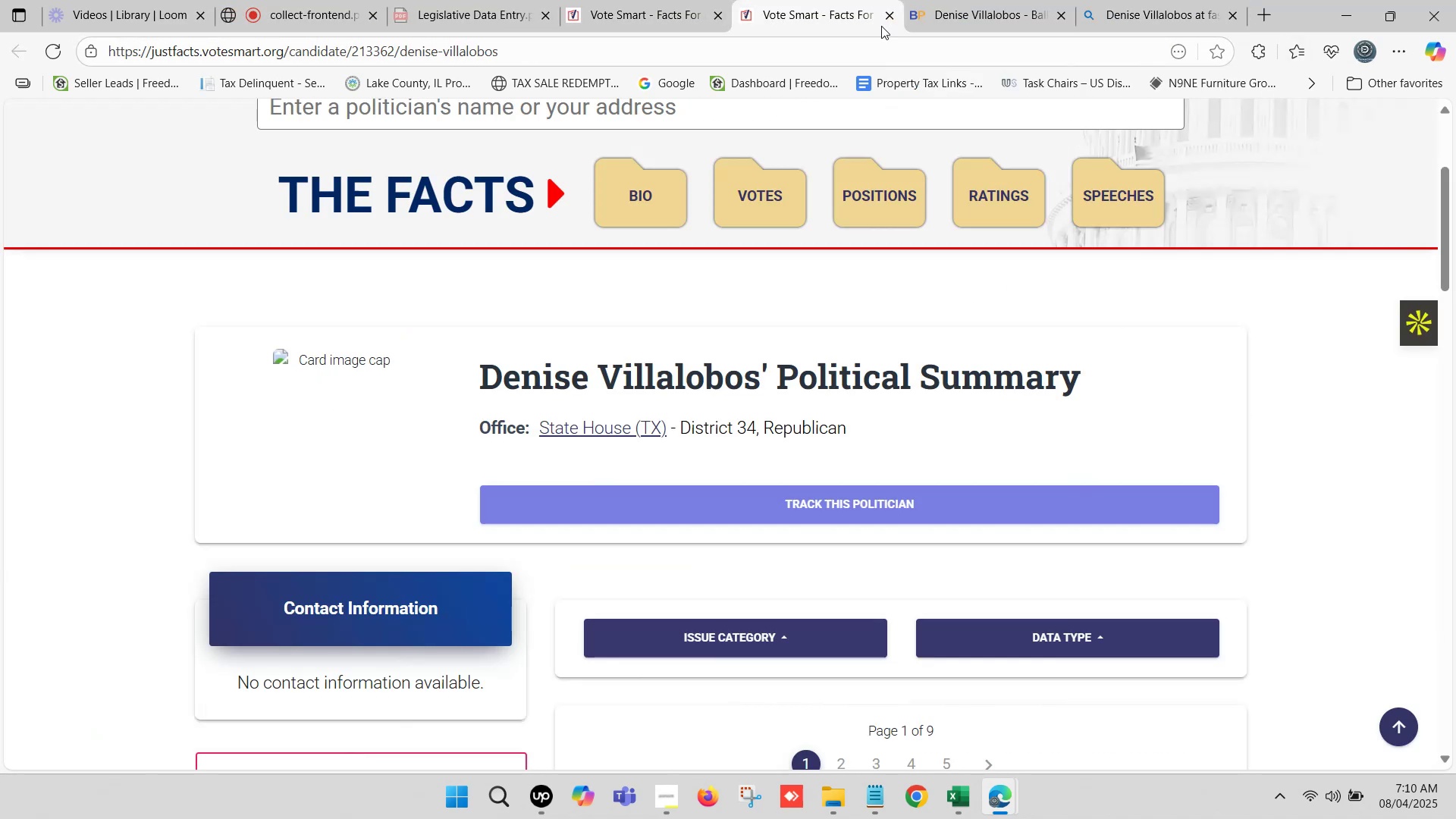 
left_click([889, 18])
 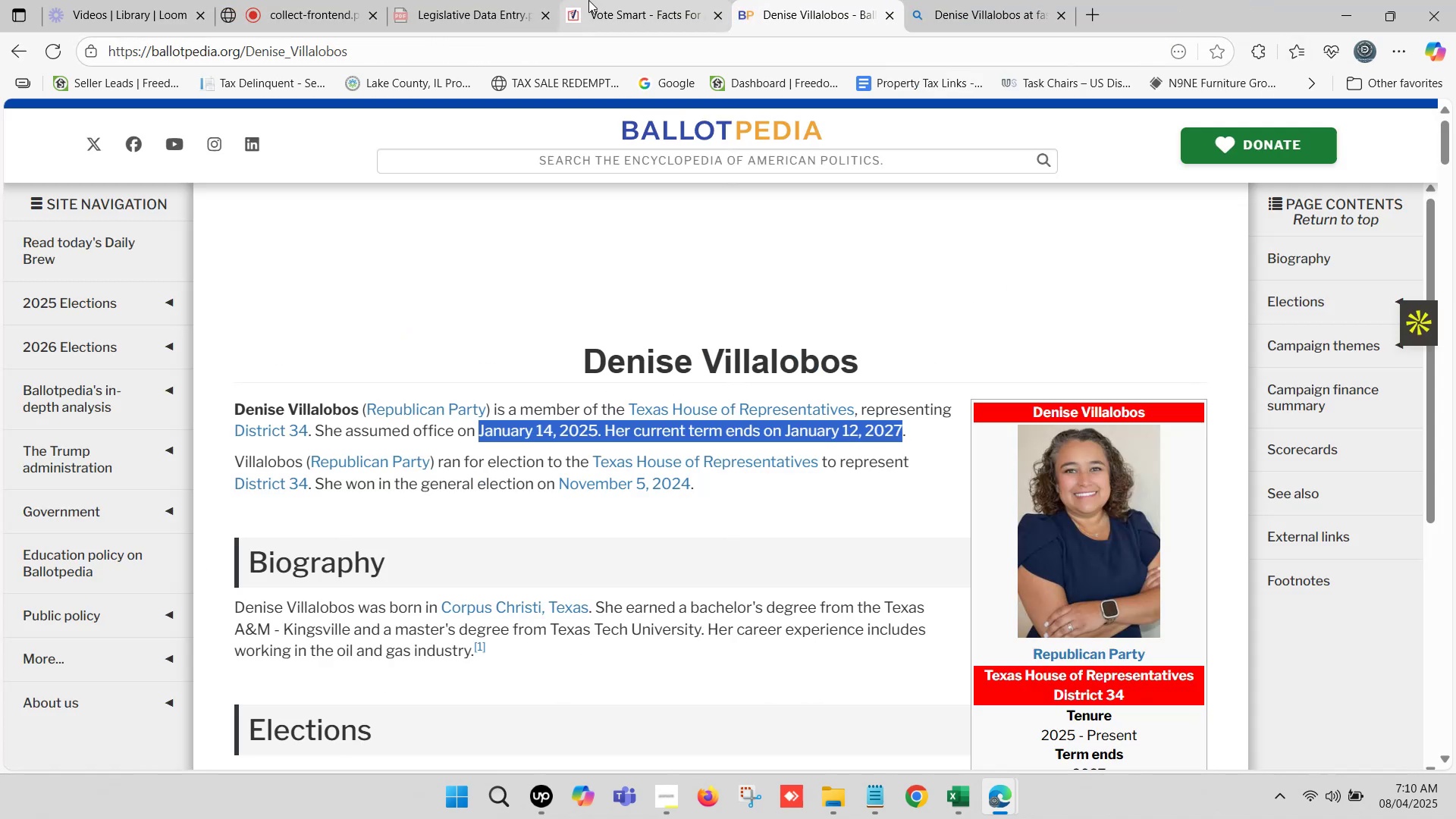 
left_click([588, 0])
 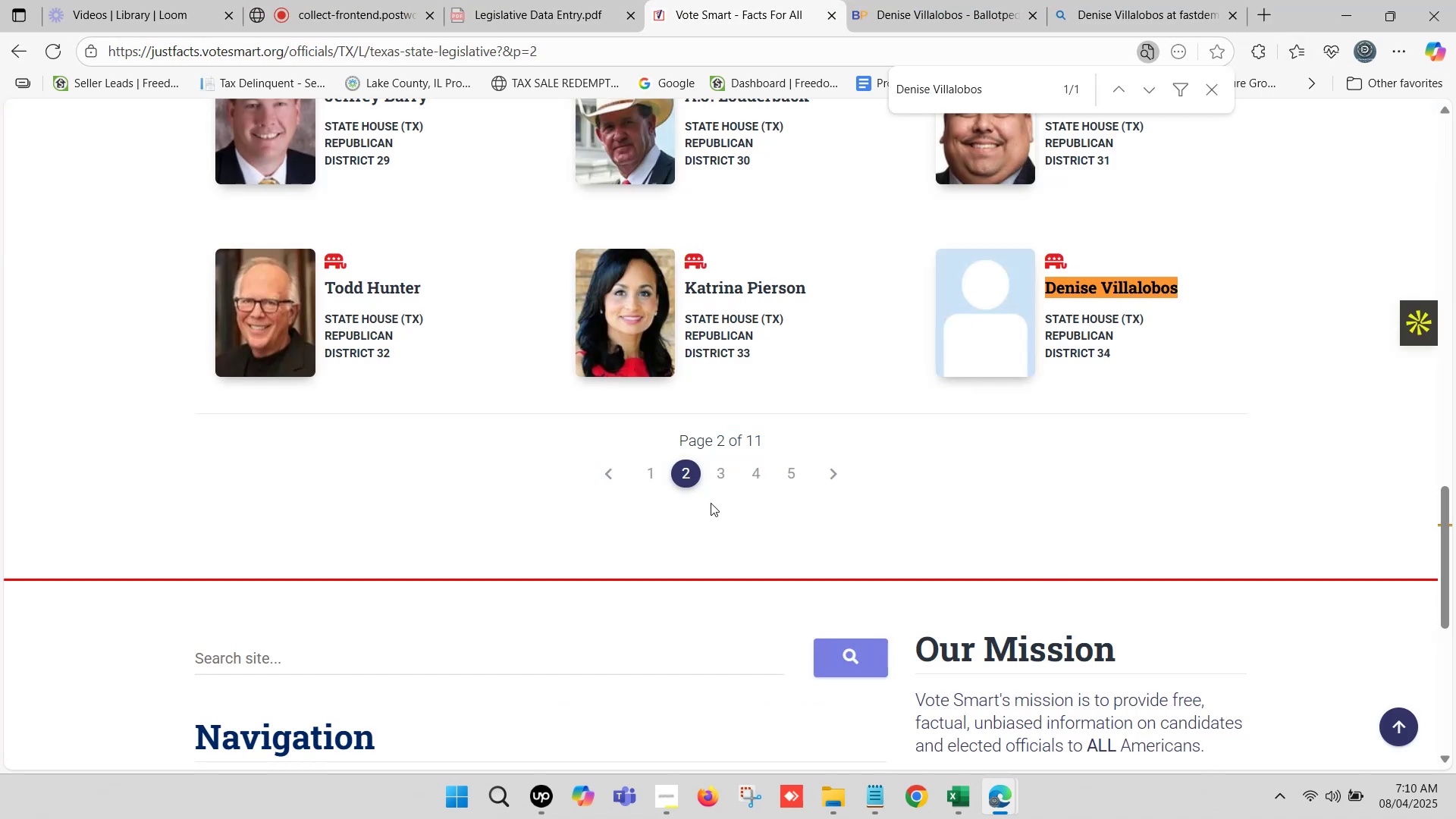 
left_click([726, 472])
 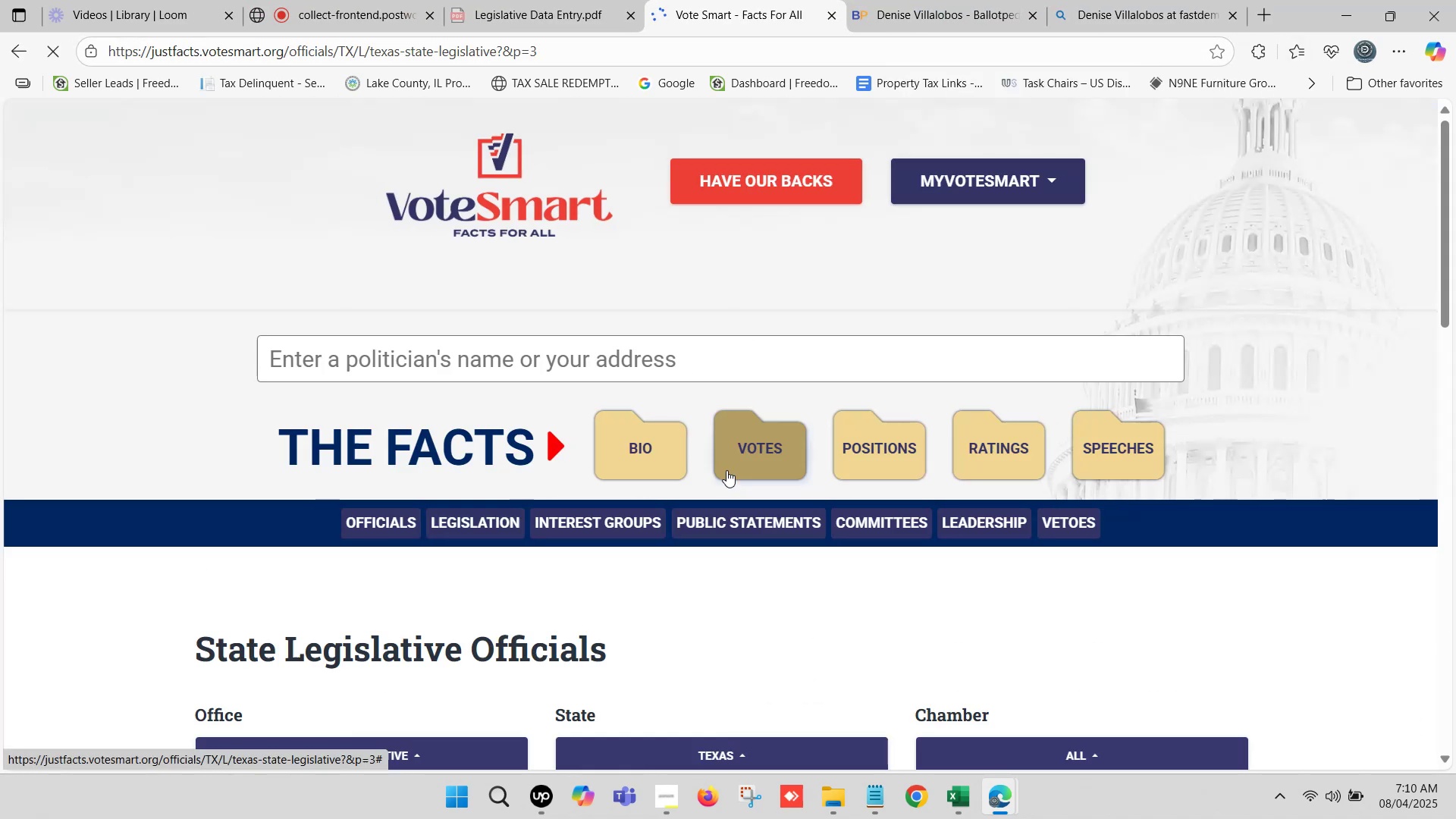 
scroll: coordinate [376, 486], scroll_direction: down, amount: 5.0
 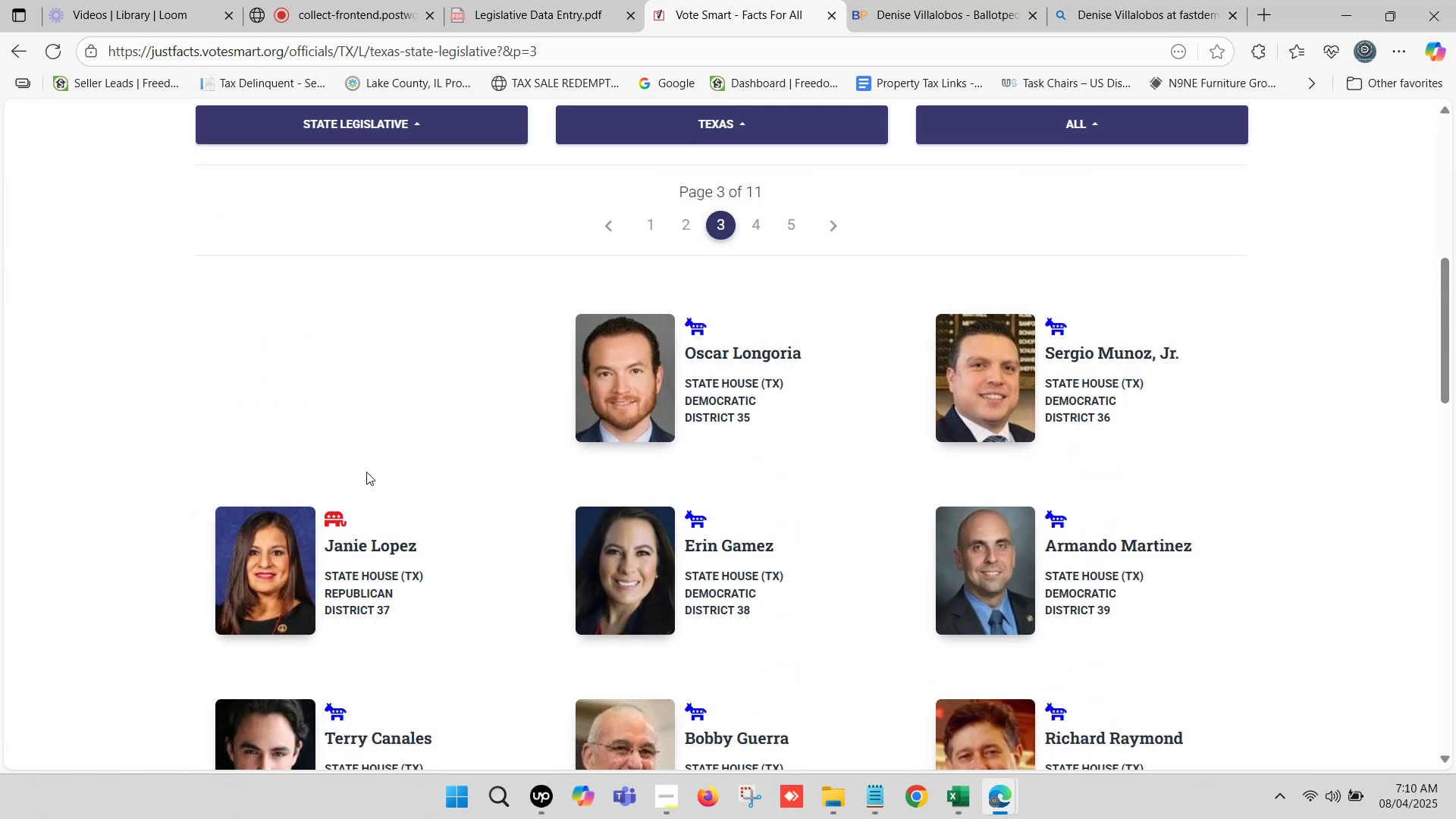 
scroll: coordinate [366, 472], scroll_direction: none, amount: 0.0
 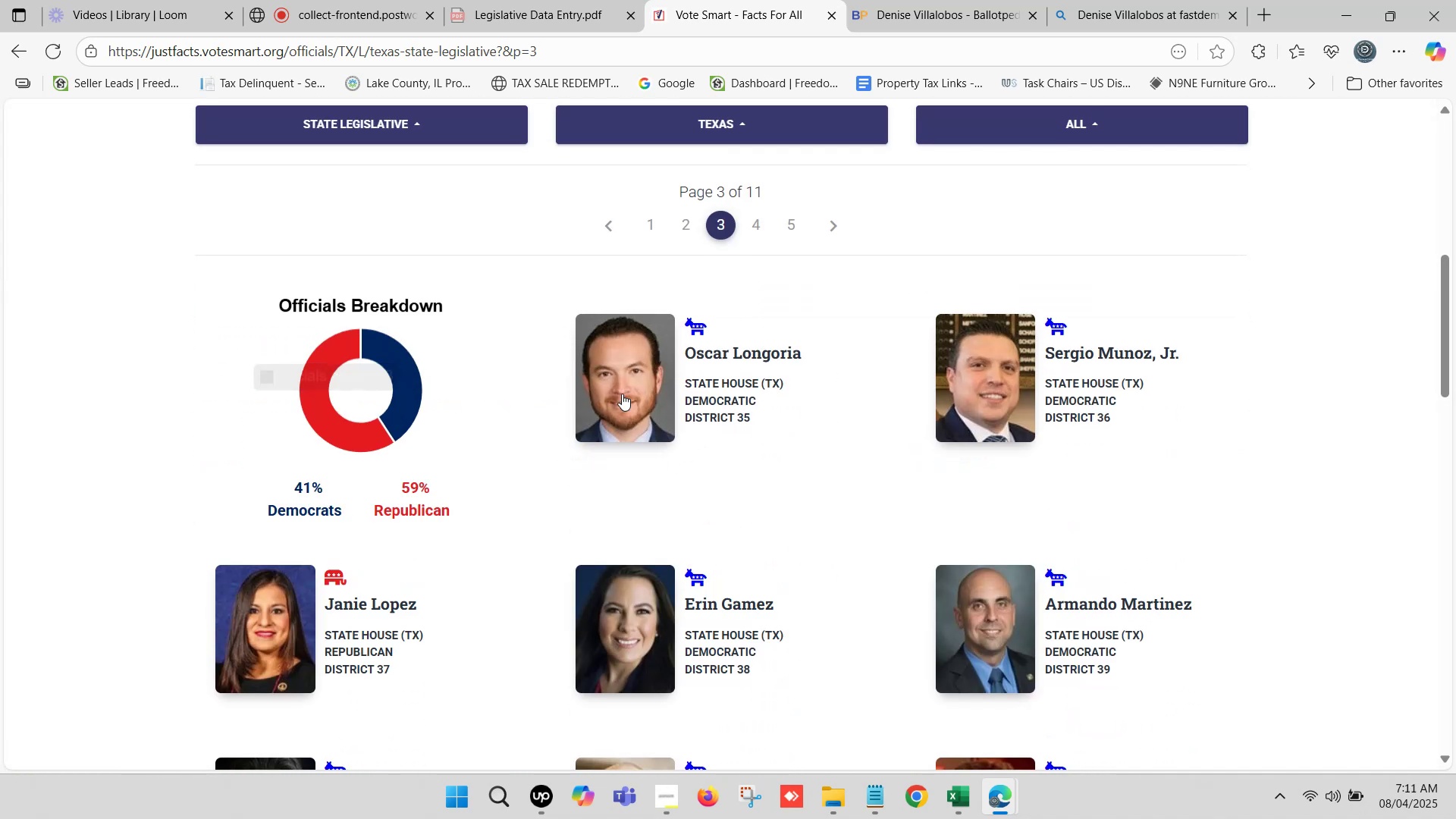 
left_click_drag(start_coordinate=[803, 347], to_coordinate=[690, 347])
 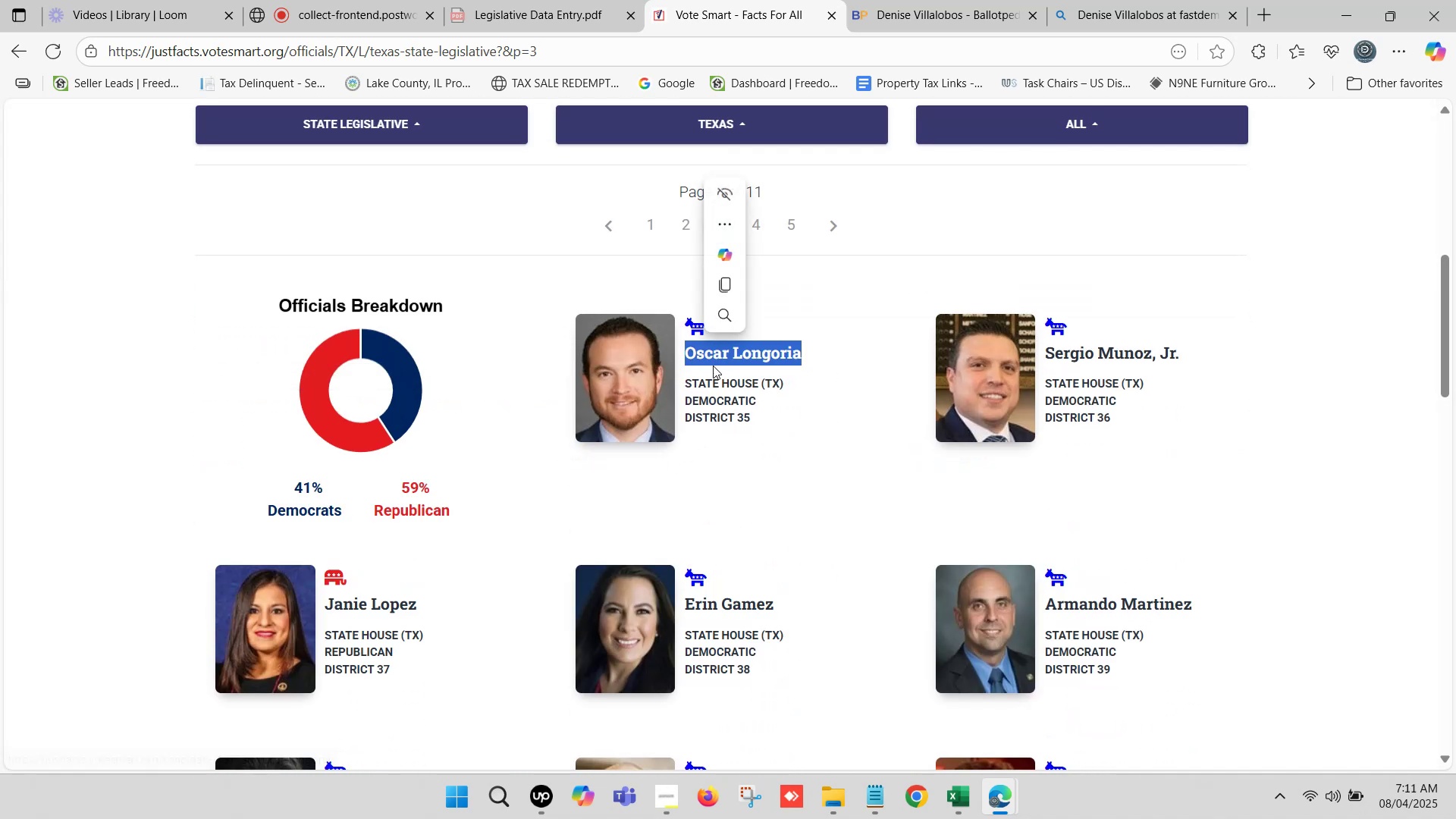 
key(Control+C)
 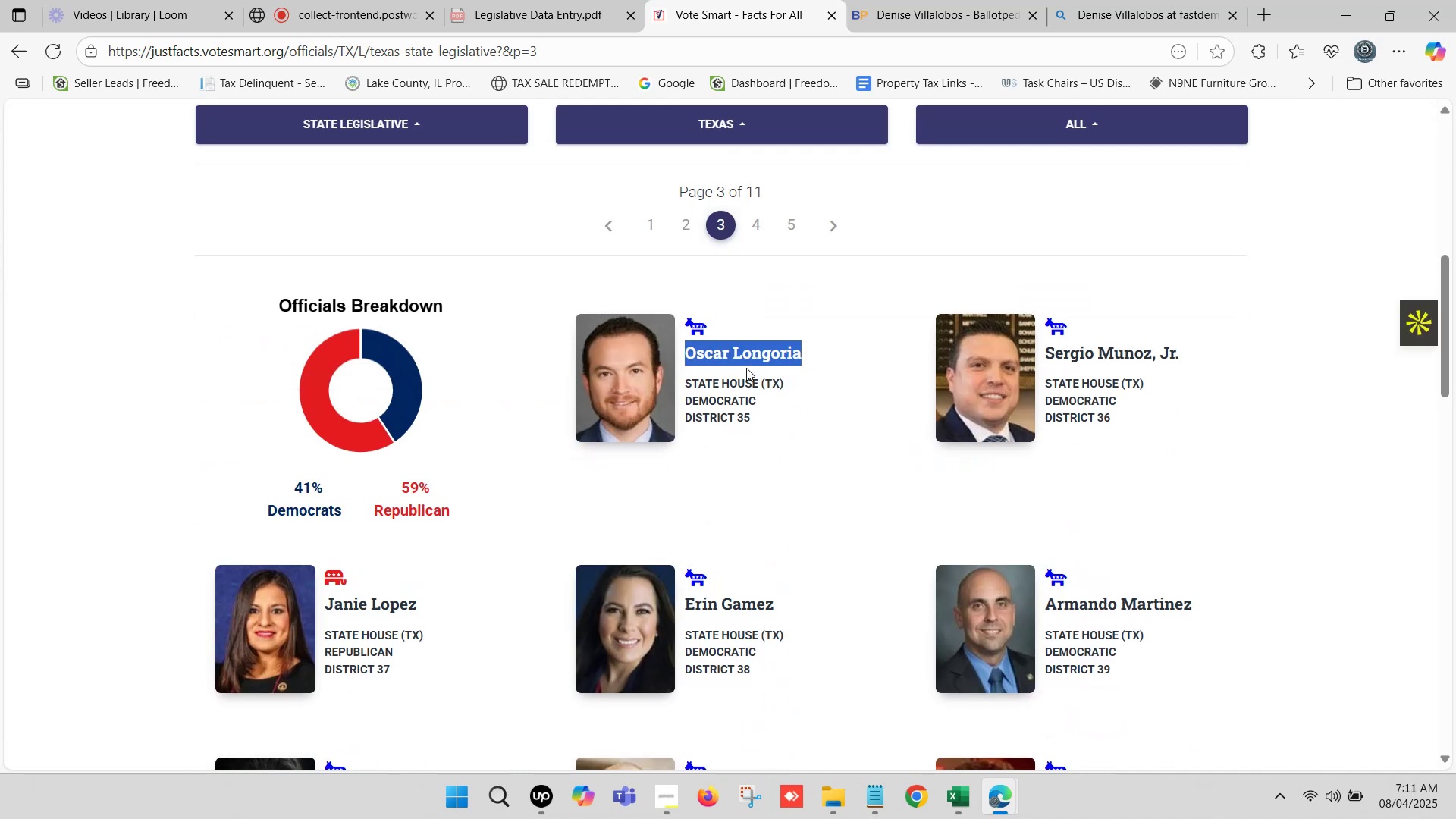 
key(Control+C)
 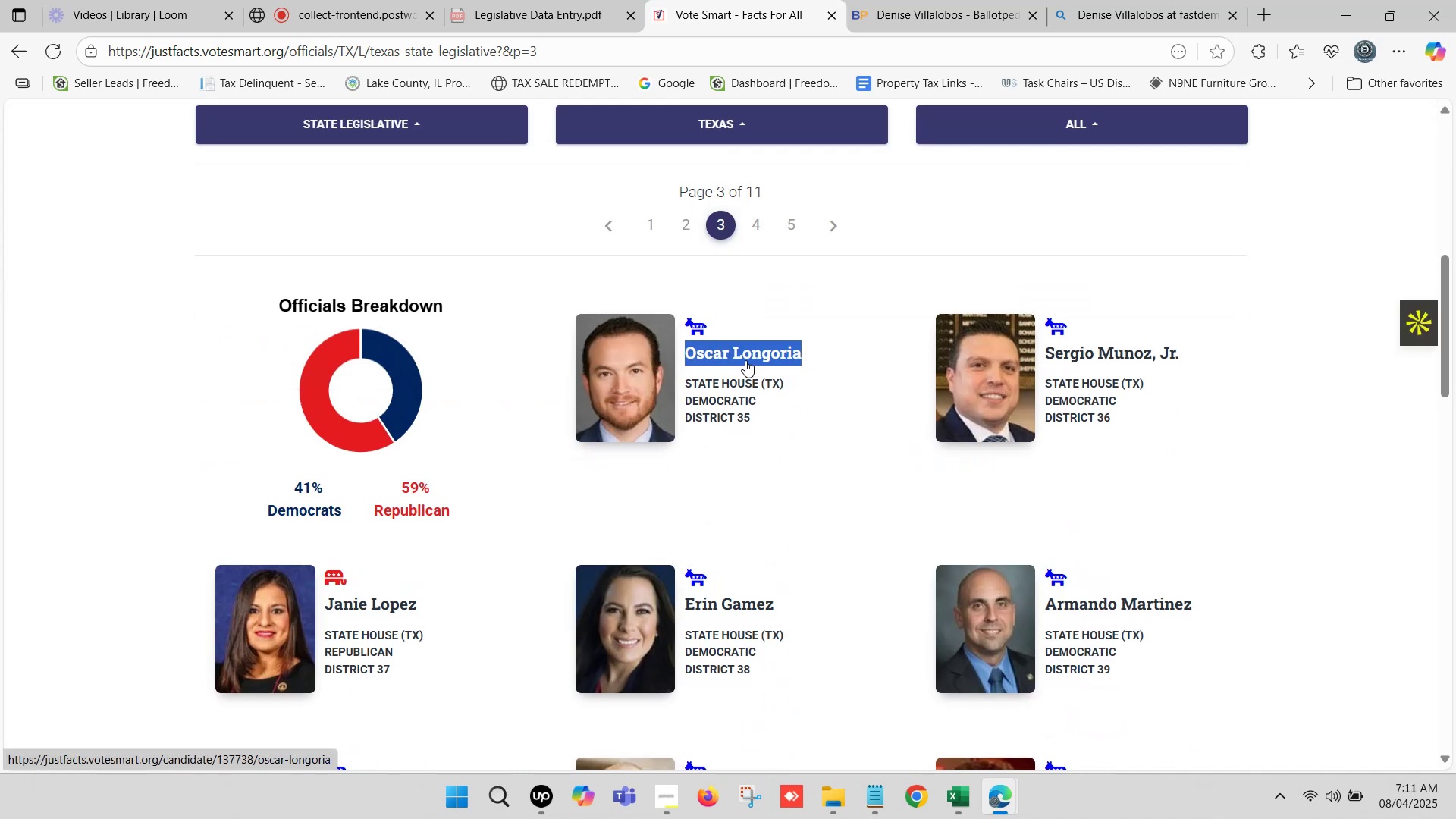 
key(Control+F)
 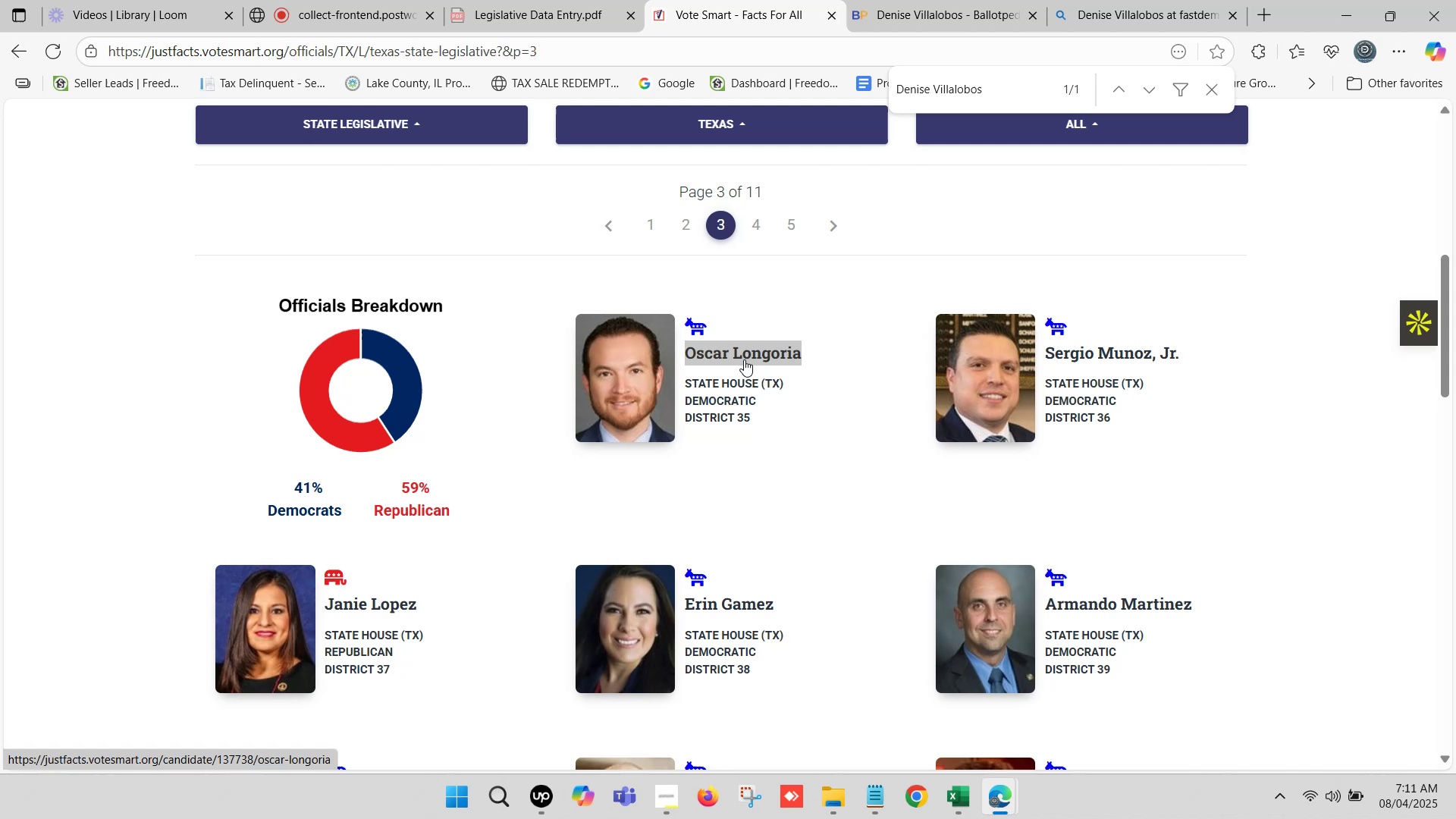 
key(Control+V)
 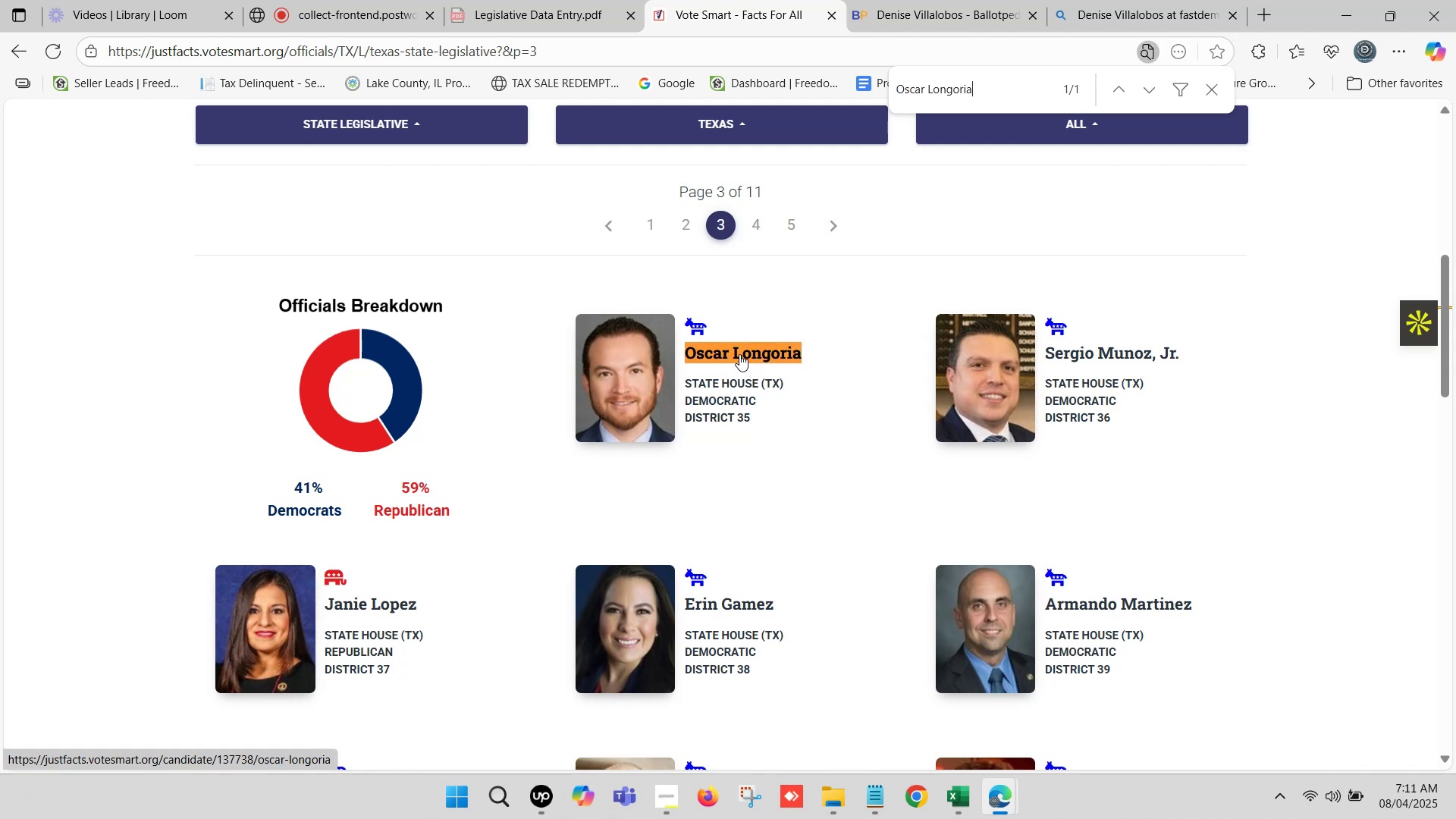 
right_click([739, 353])
 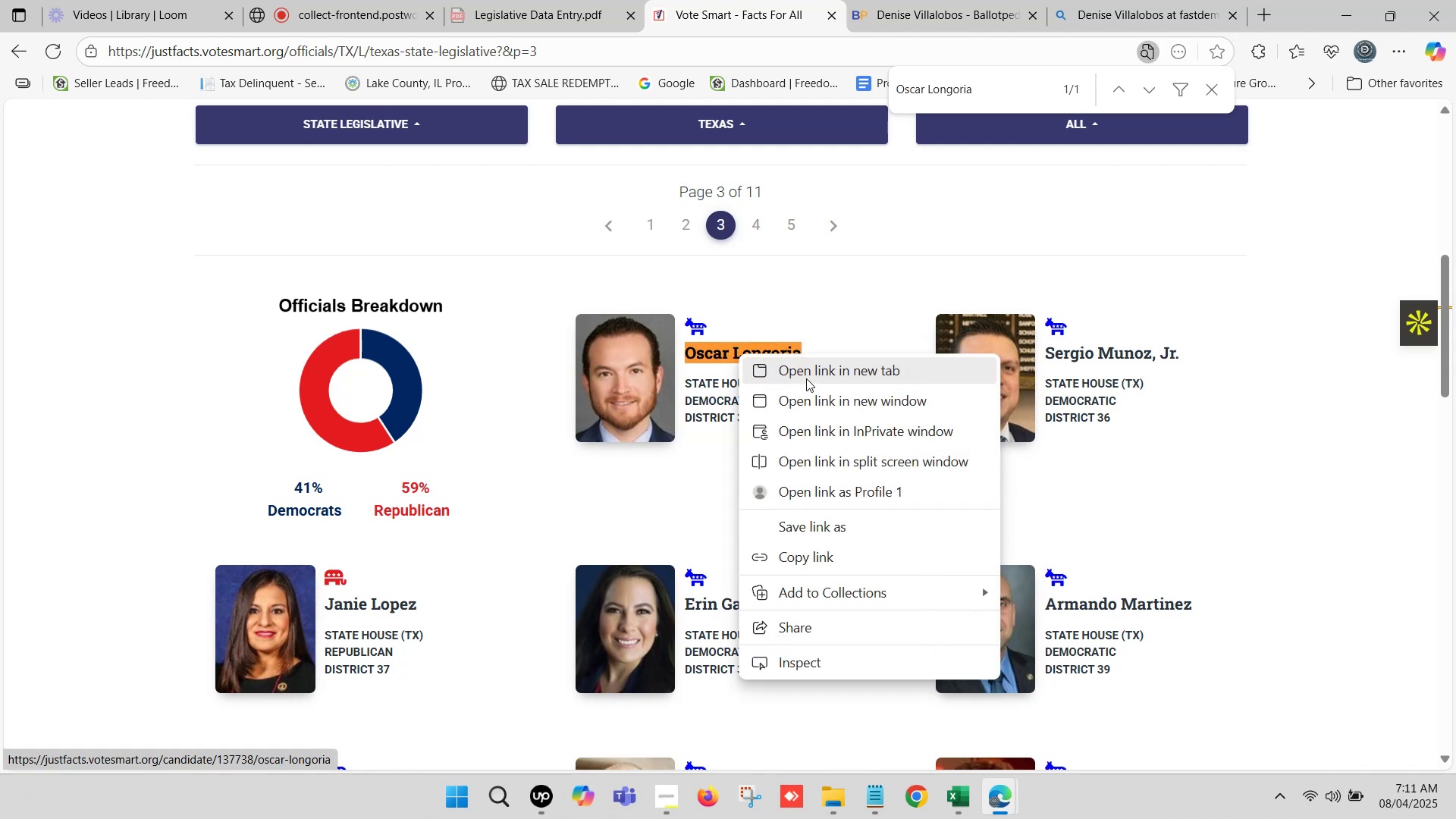 
left_click([808, 375])
 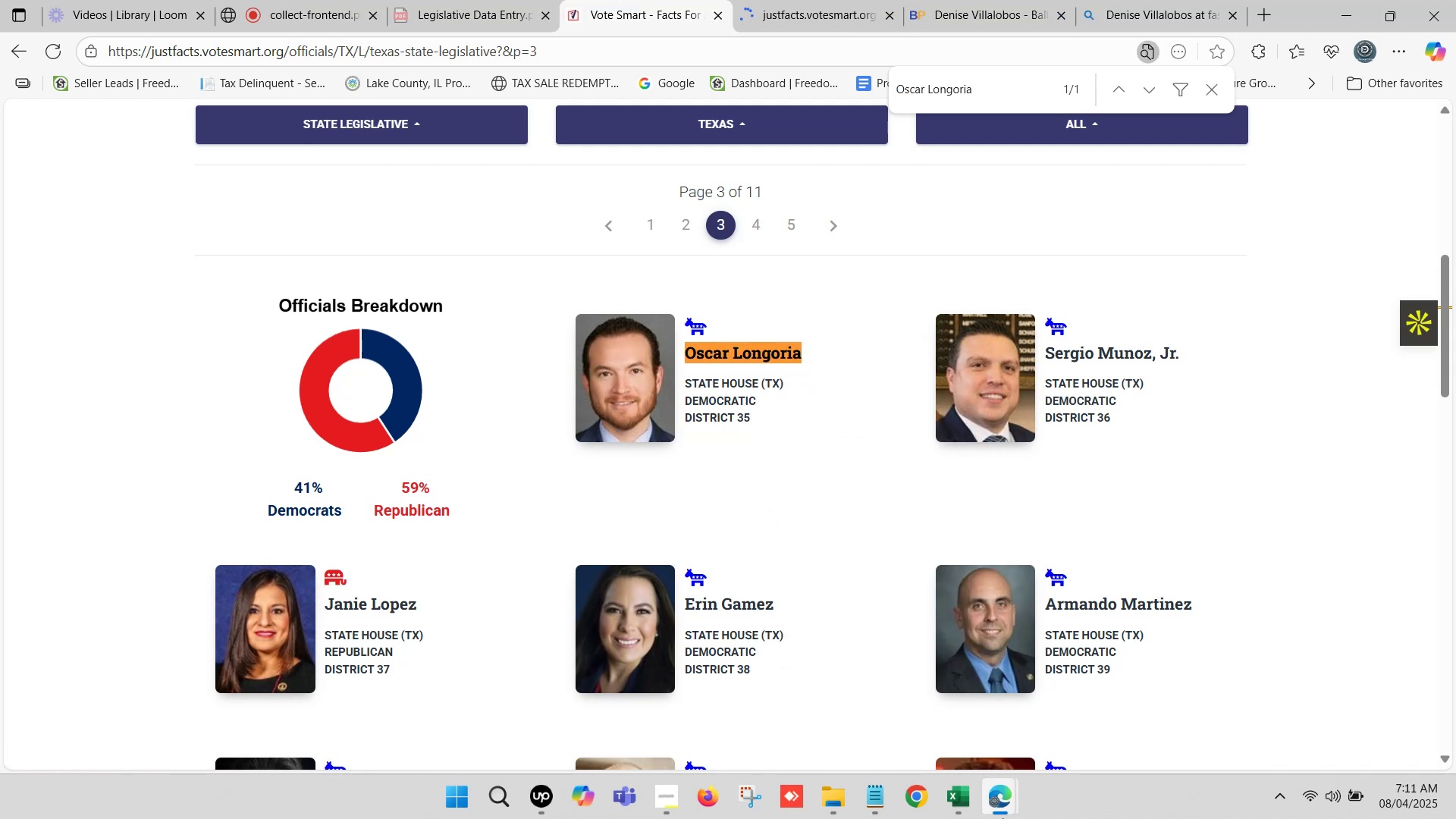 
left_click([965, 799])
 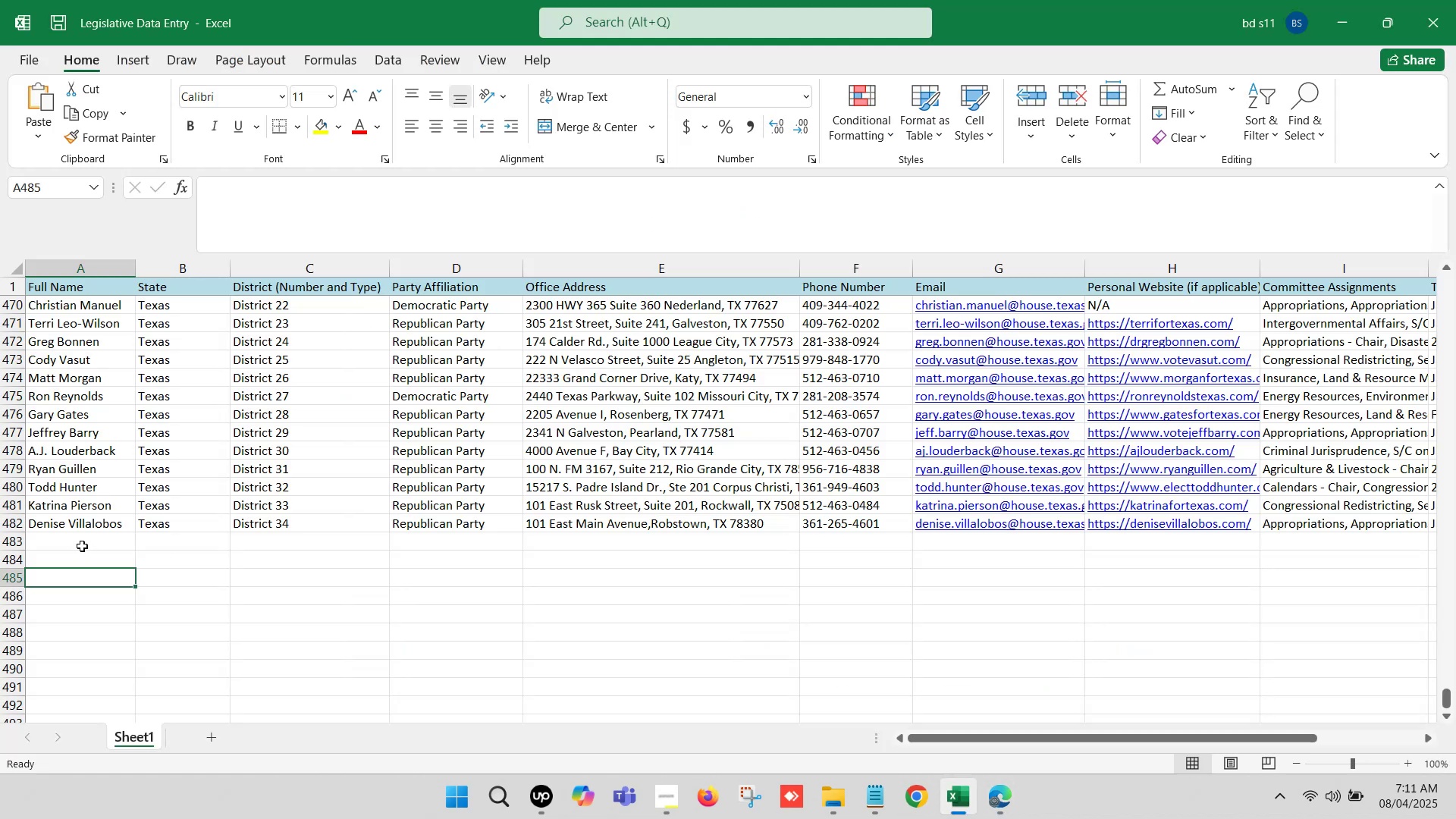 
double_click([81, 541])
 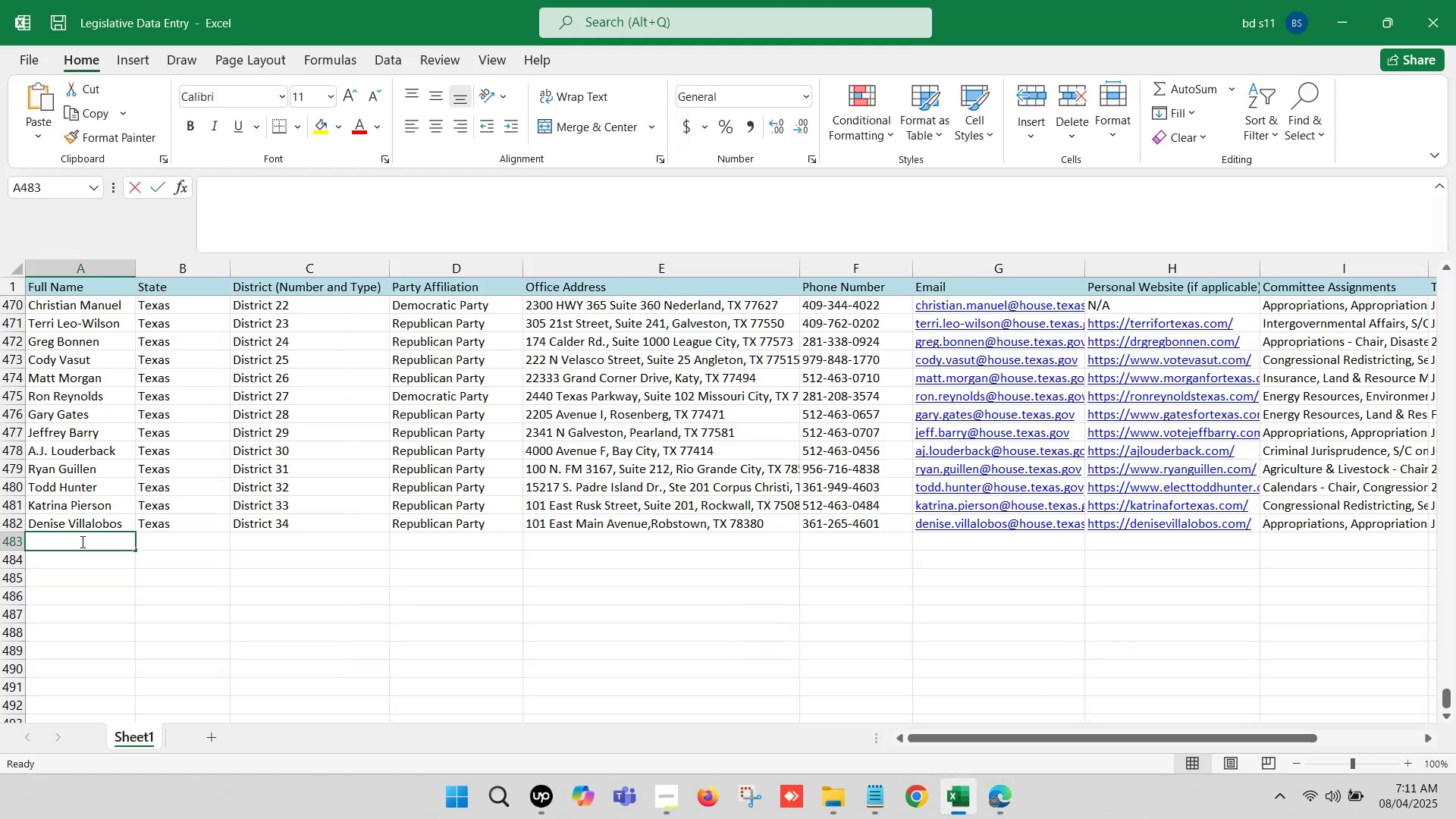 
key(Control+ControlLeft)
 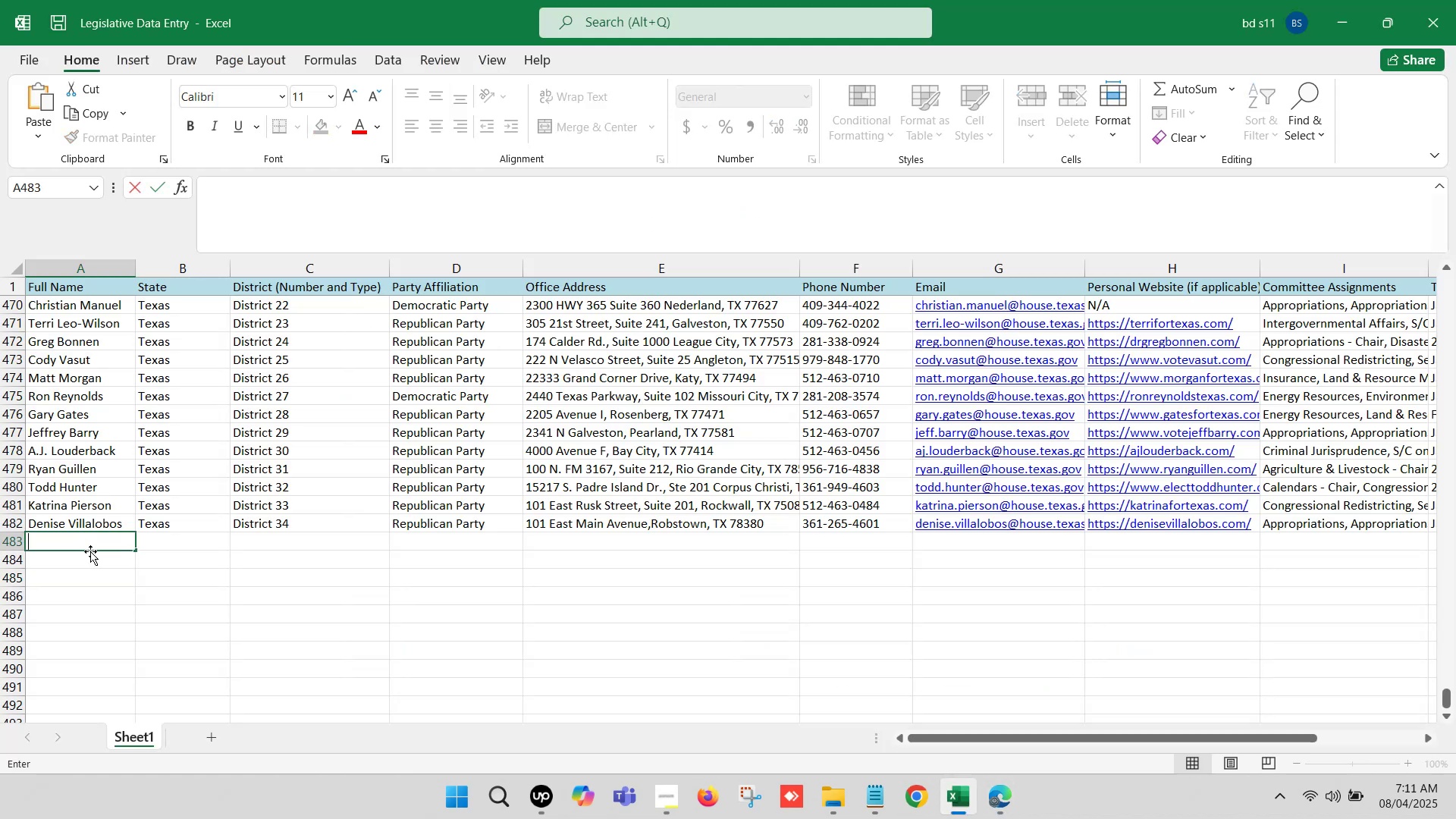 
key(Control+V)
 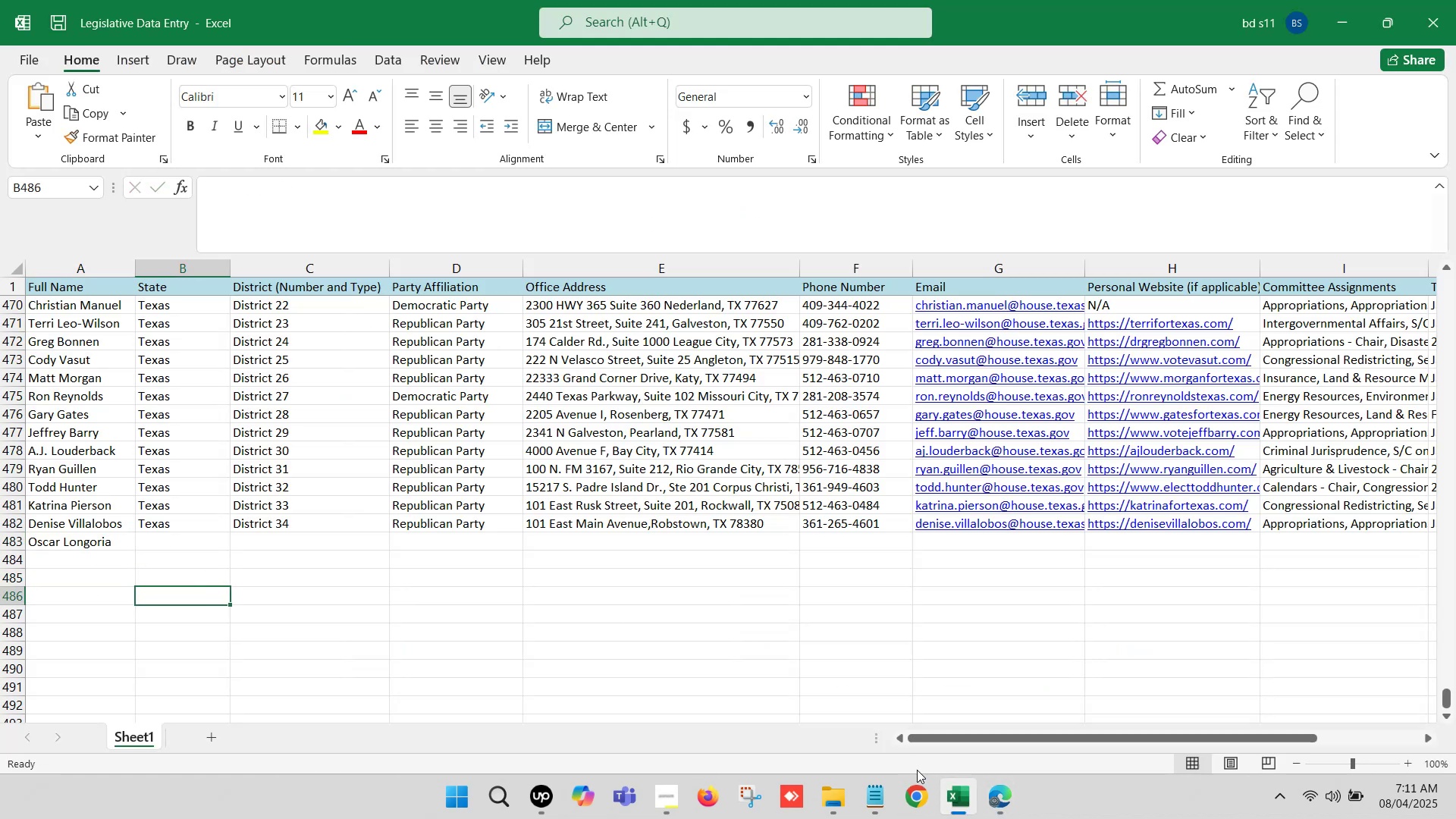 
left_click([1003, 792])
 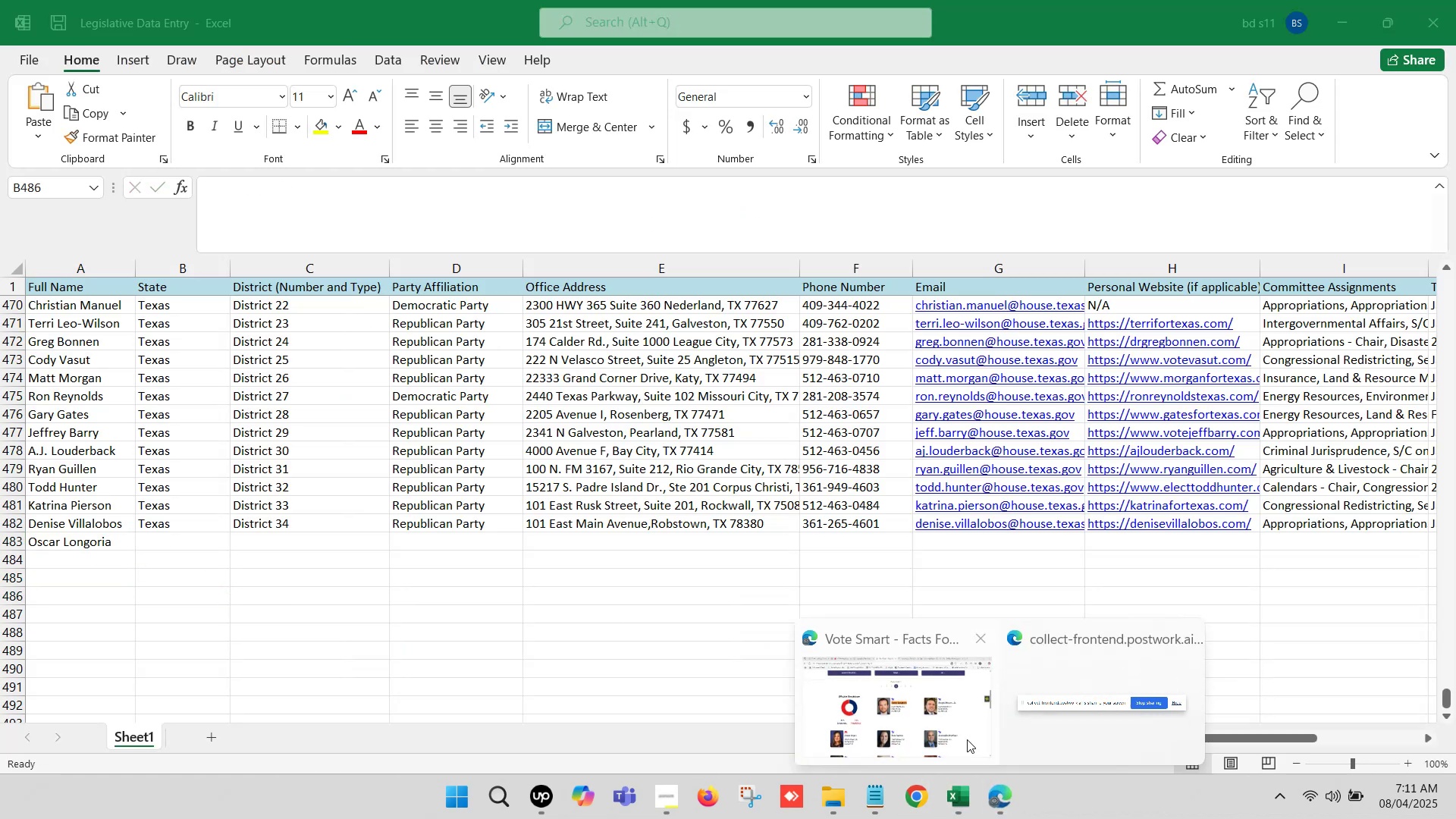 
left_click([929, 705])
 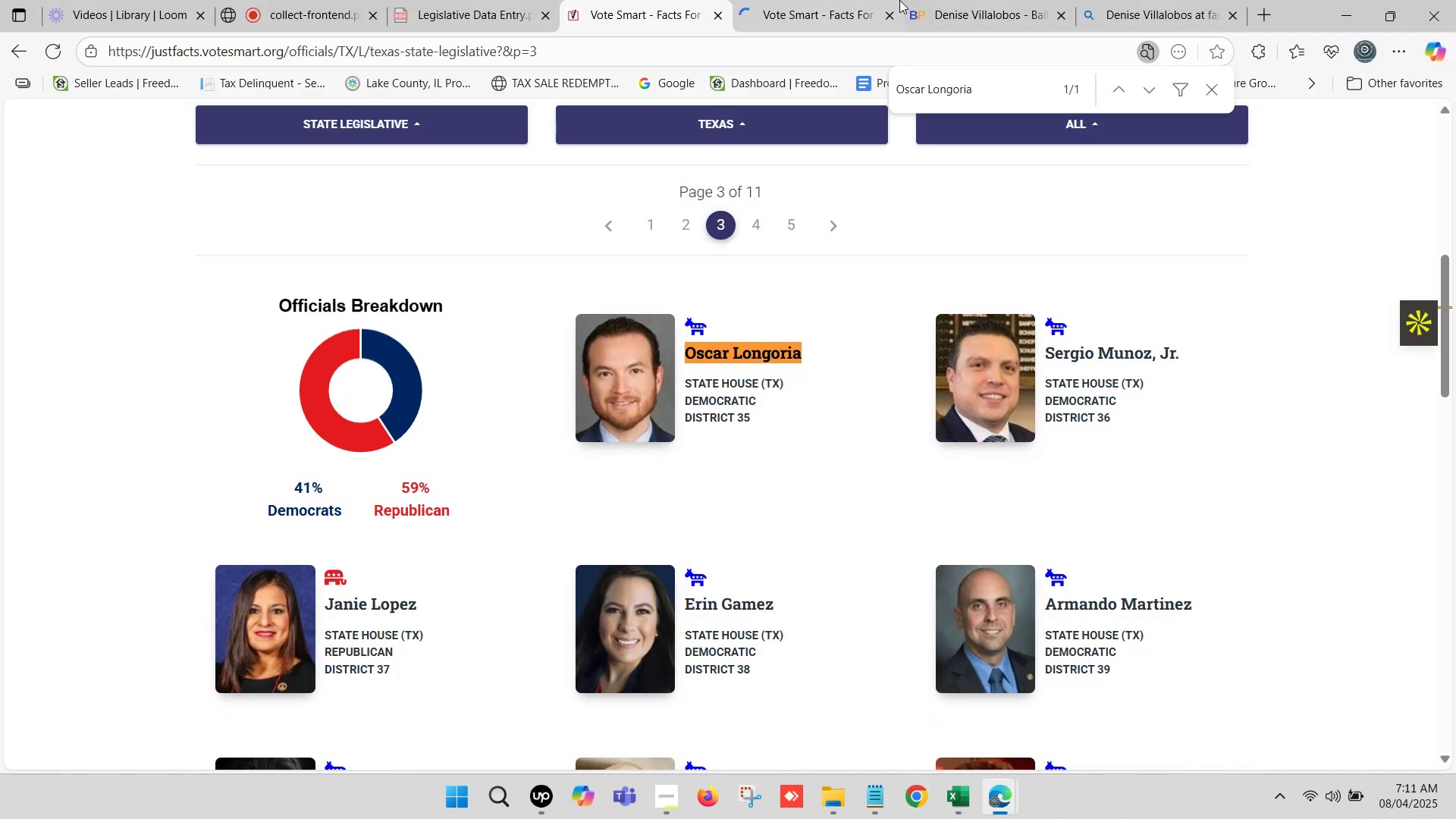 
left_click([910, 0])
 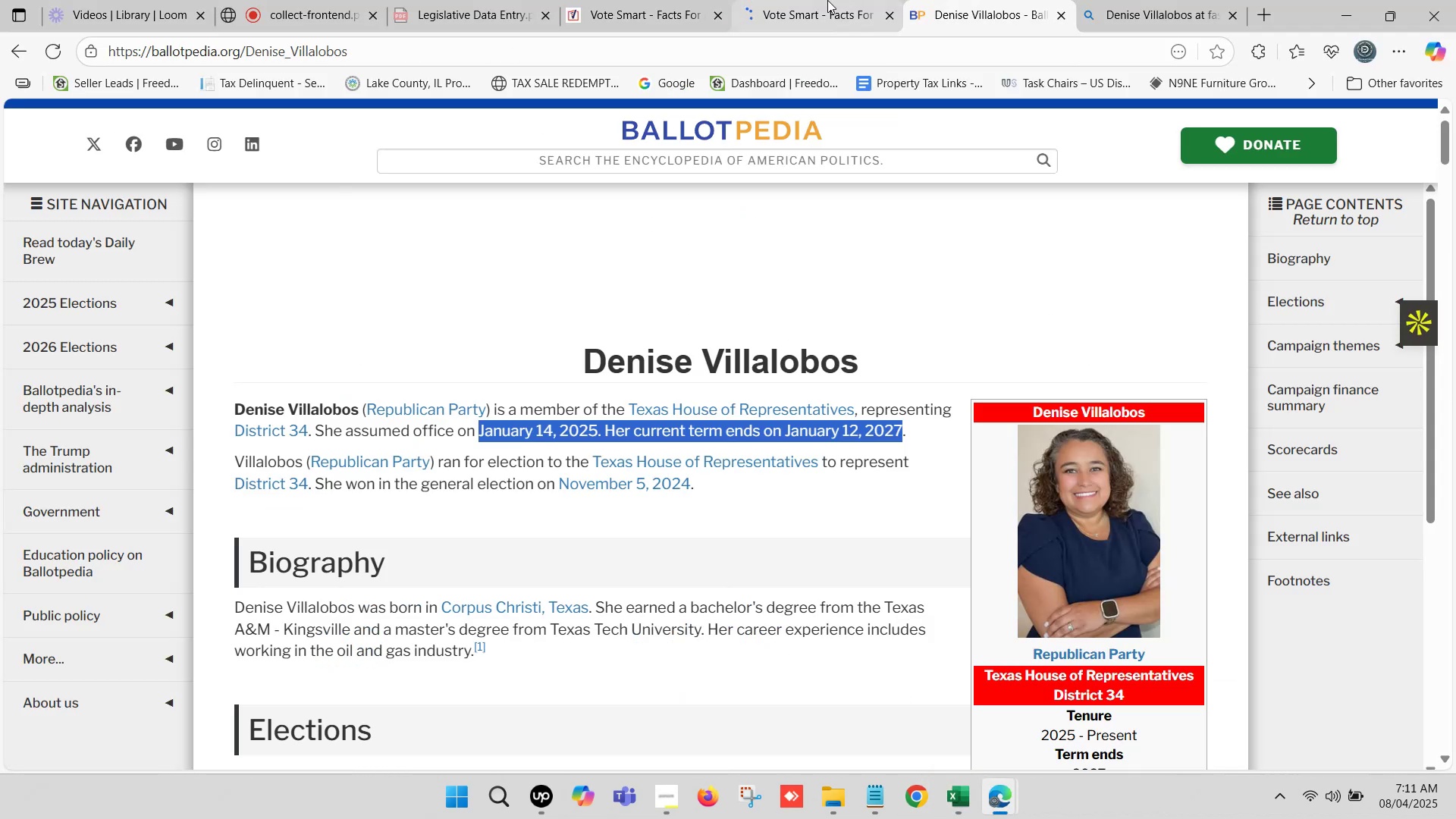 
left_click([827, 0])
 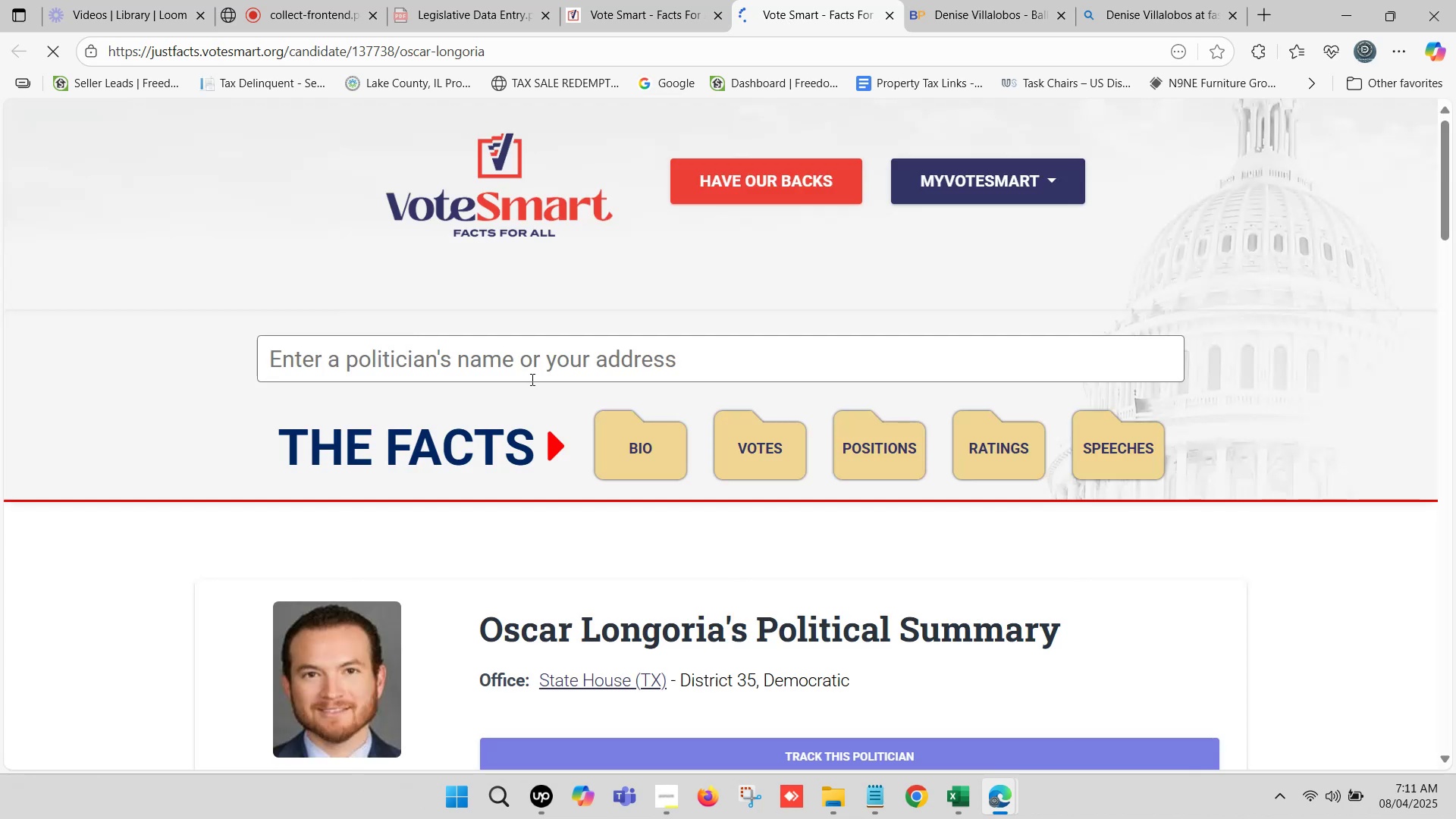 
key(Control+V)
 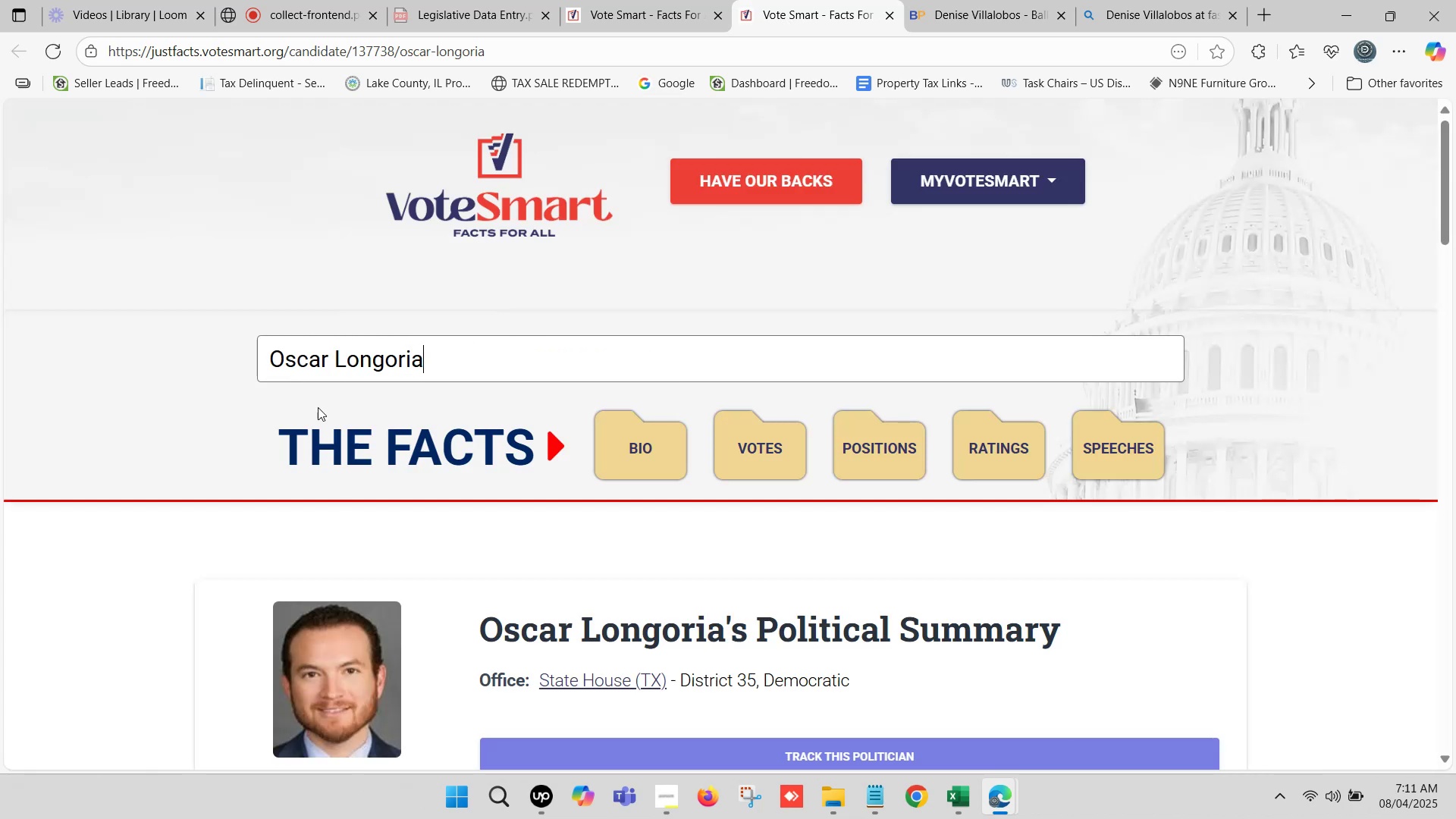 
scroll: coordinate [543, 334], scroll_direction: down, amount: 1.0
 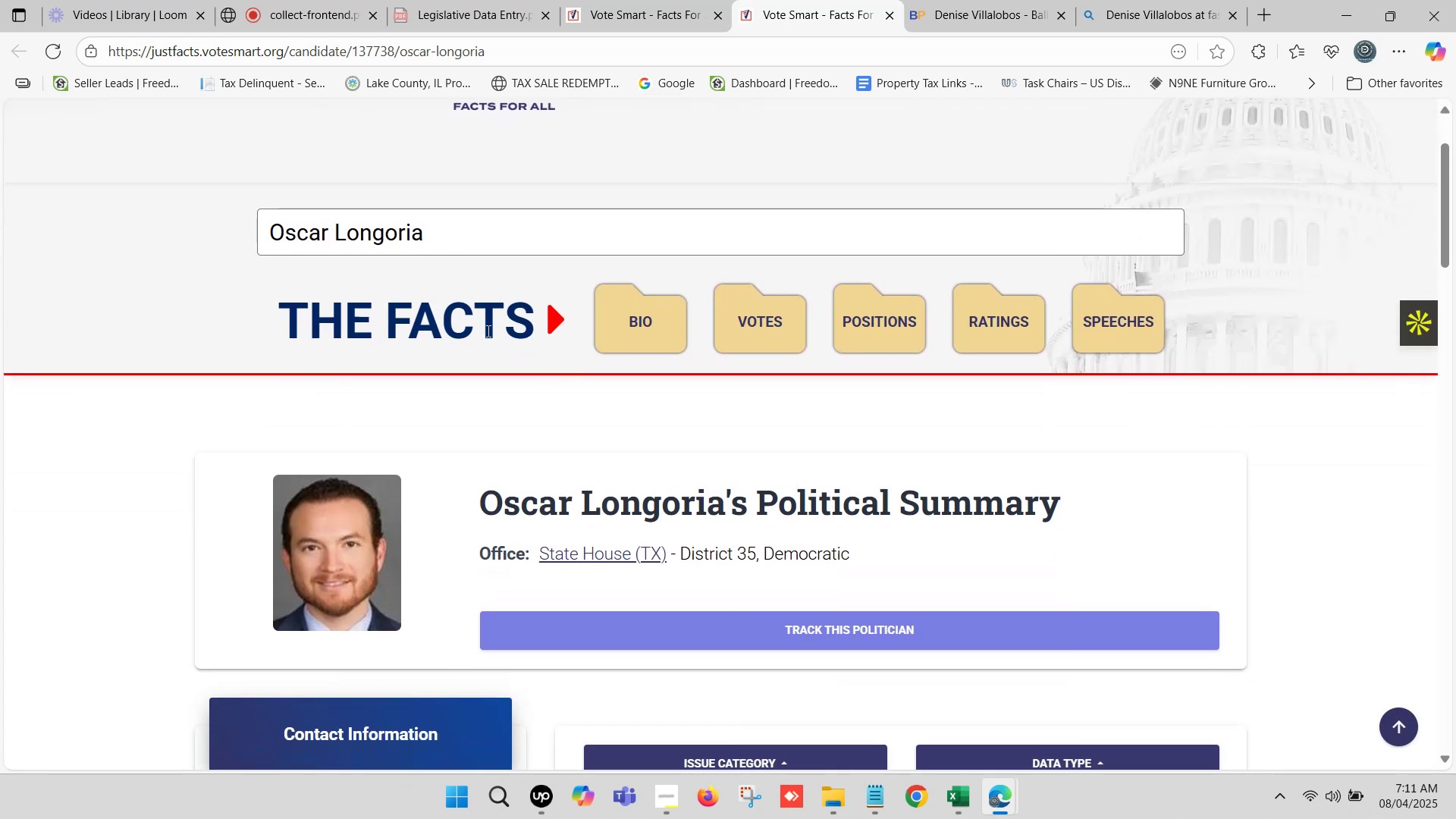 
left_click_drag(start_coordinate=[469, 230], to_coordinate=[12, 225])
 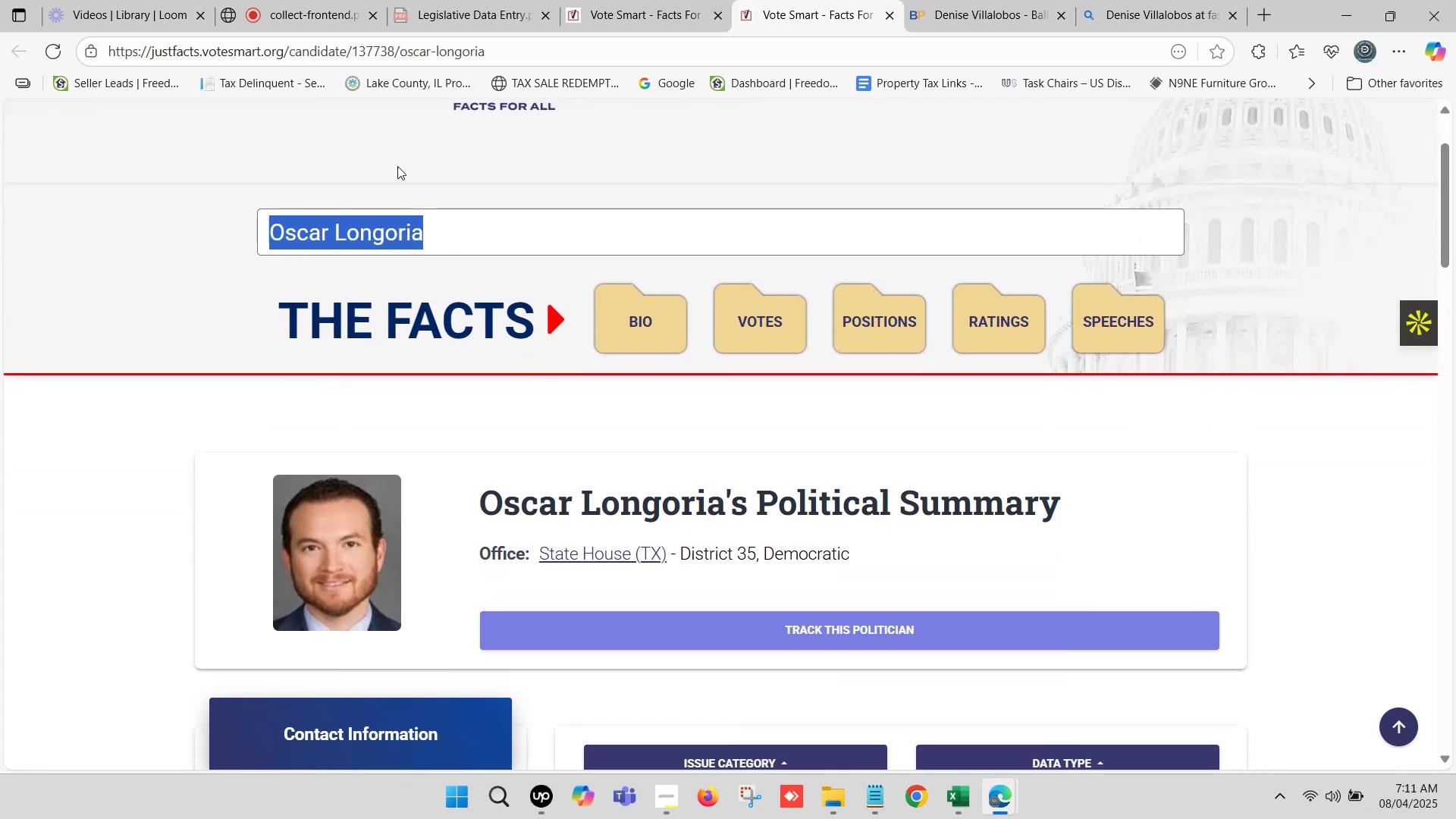 
key(Backspace)
 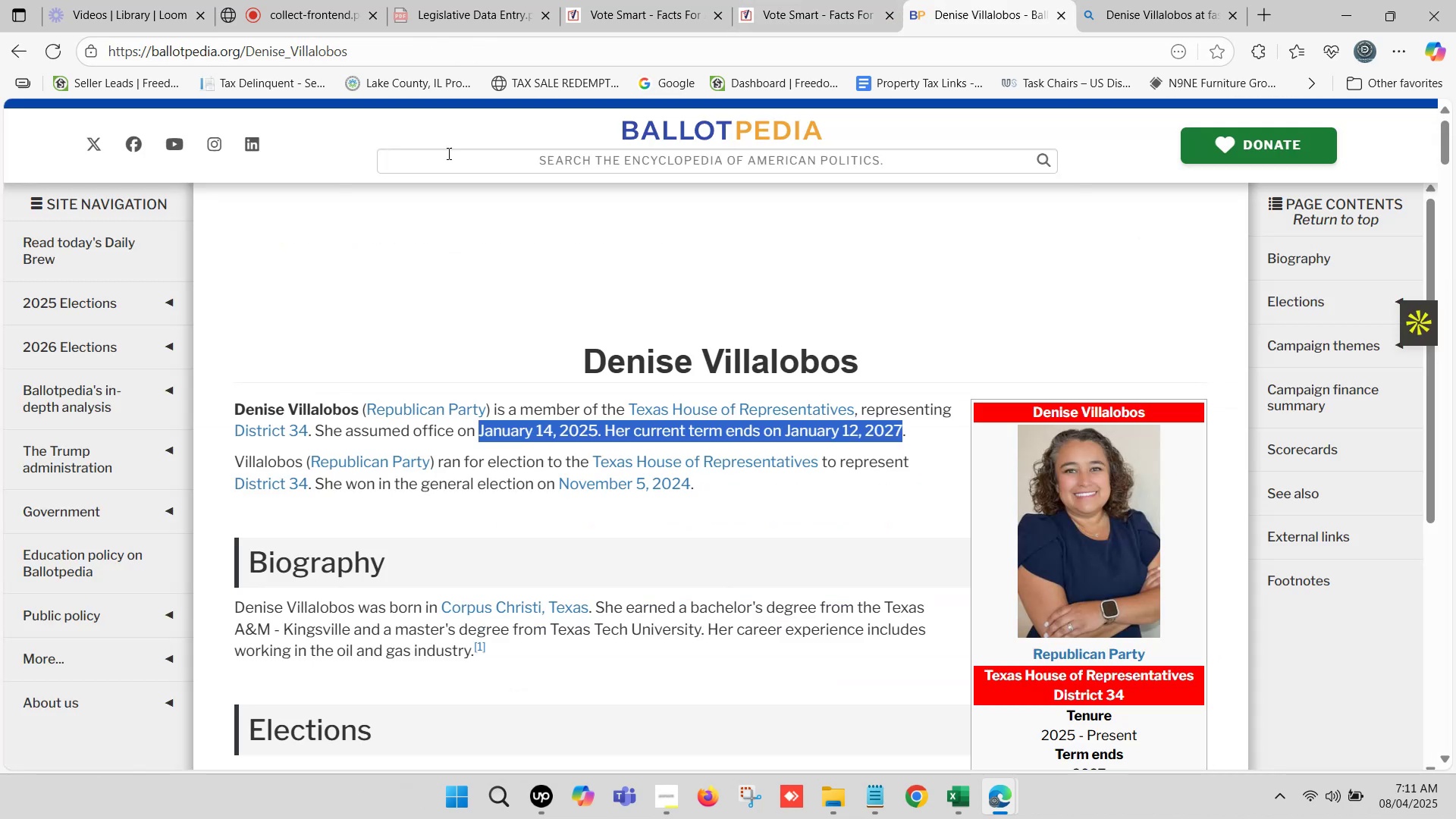 
key(Control+ControlLeft)
 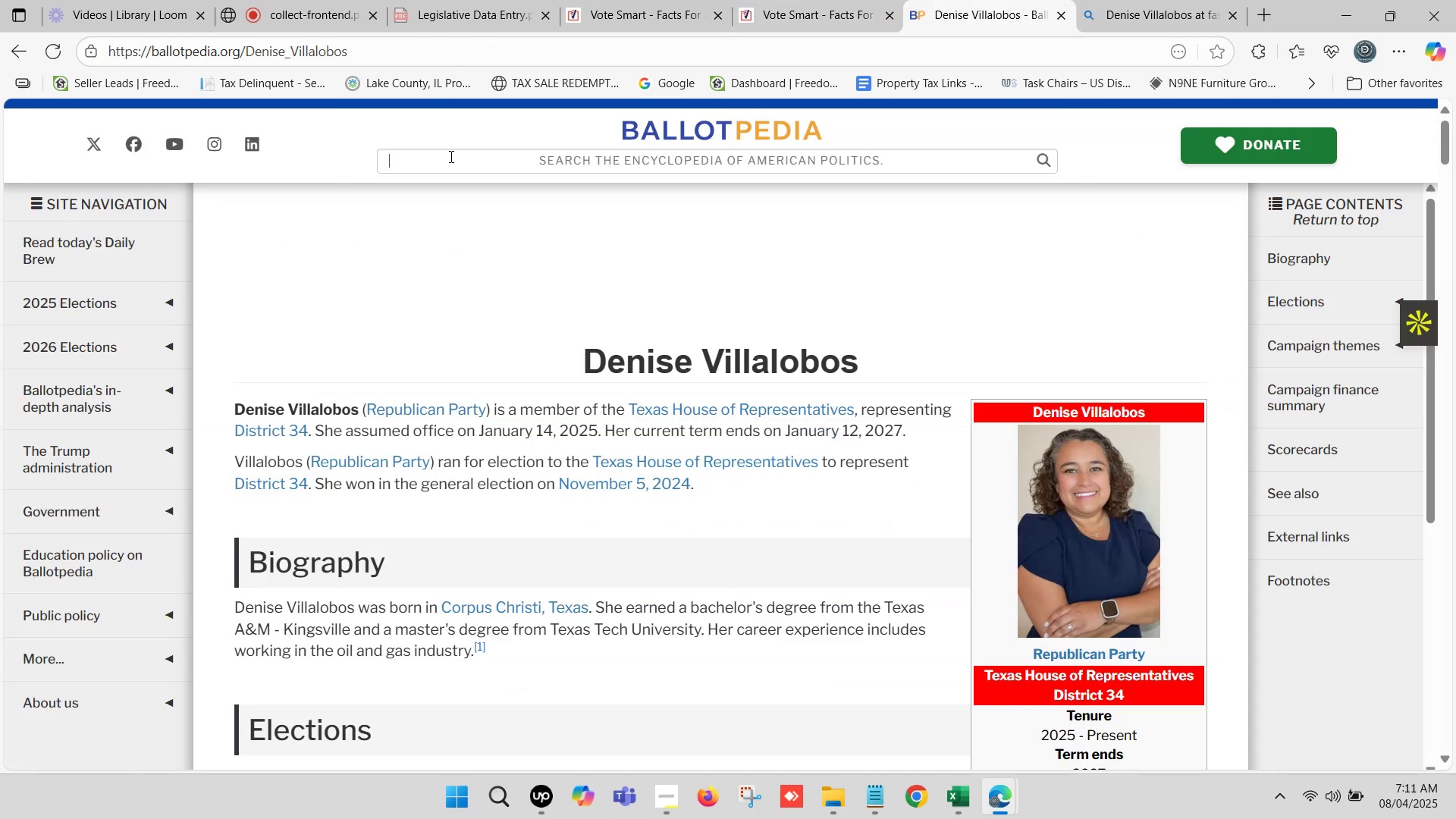 
left_click([450, 156])
 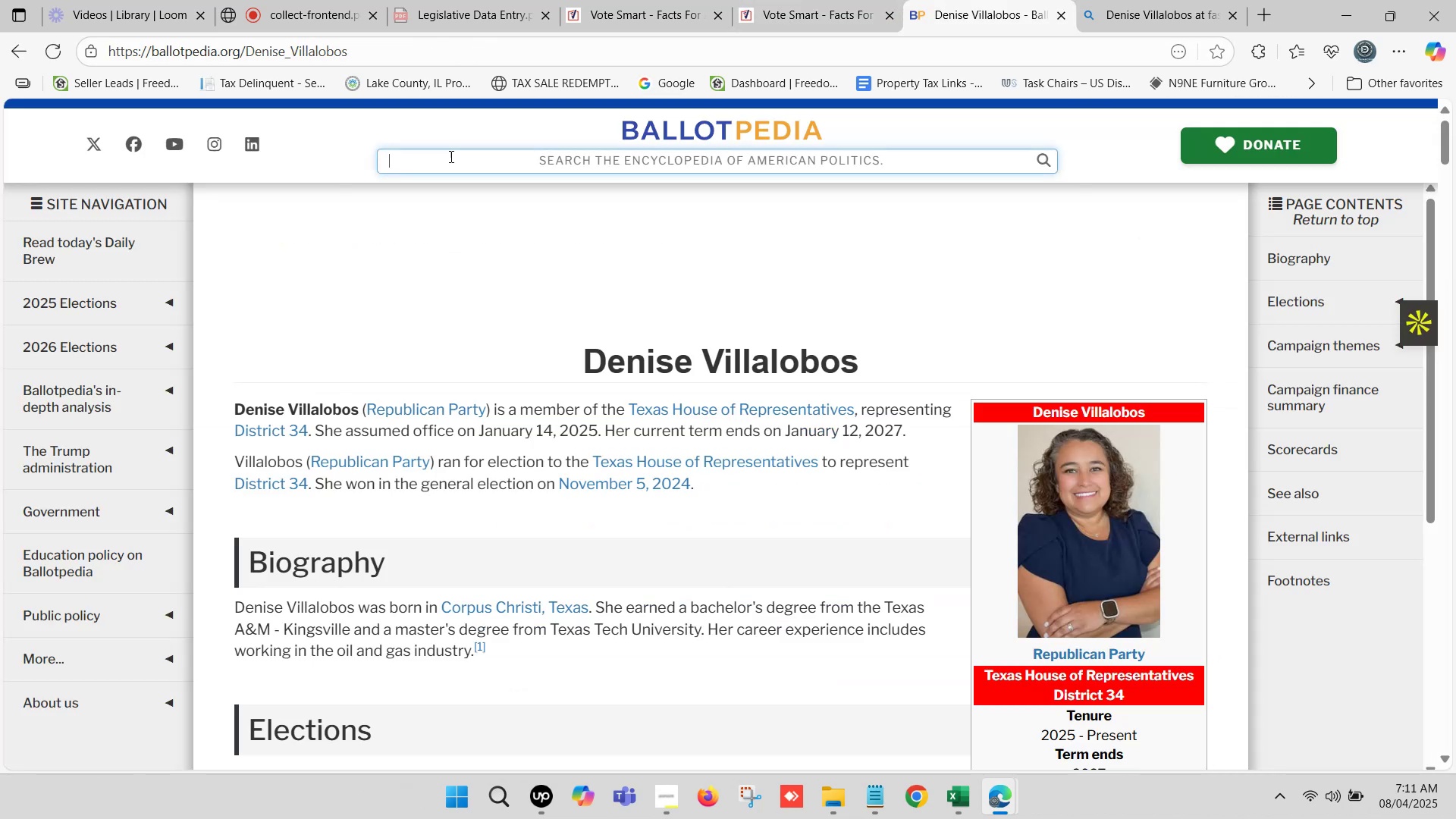 
key(Control+V)
 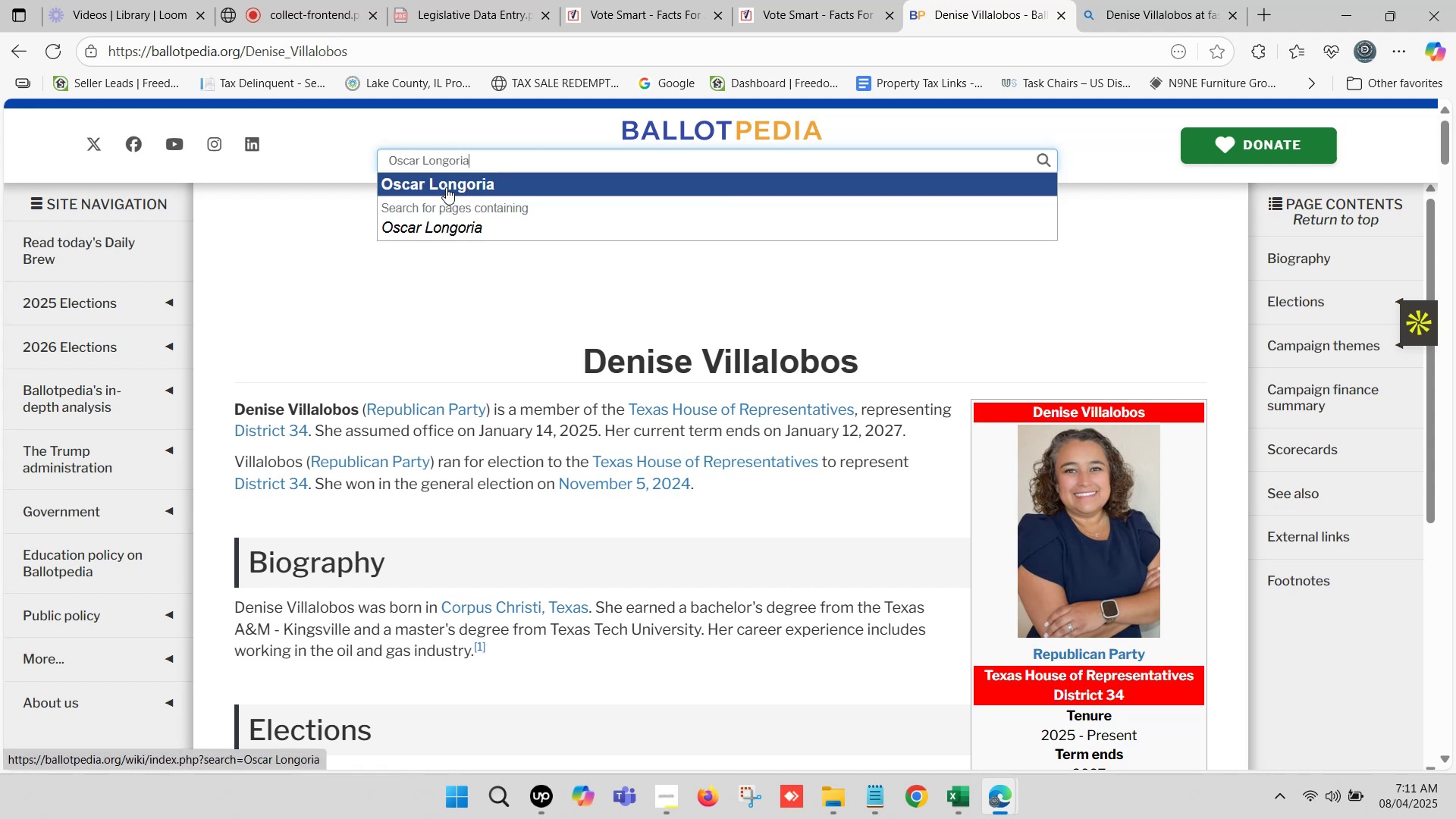 